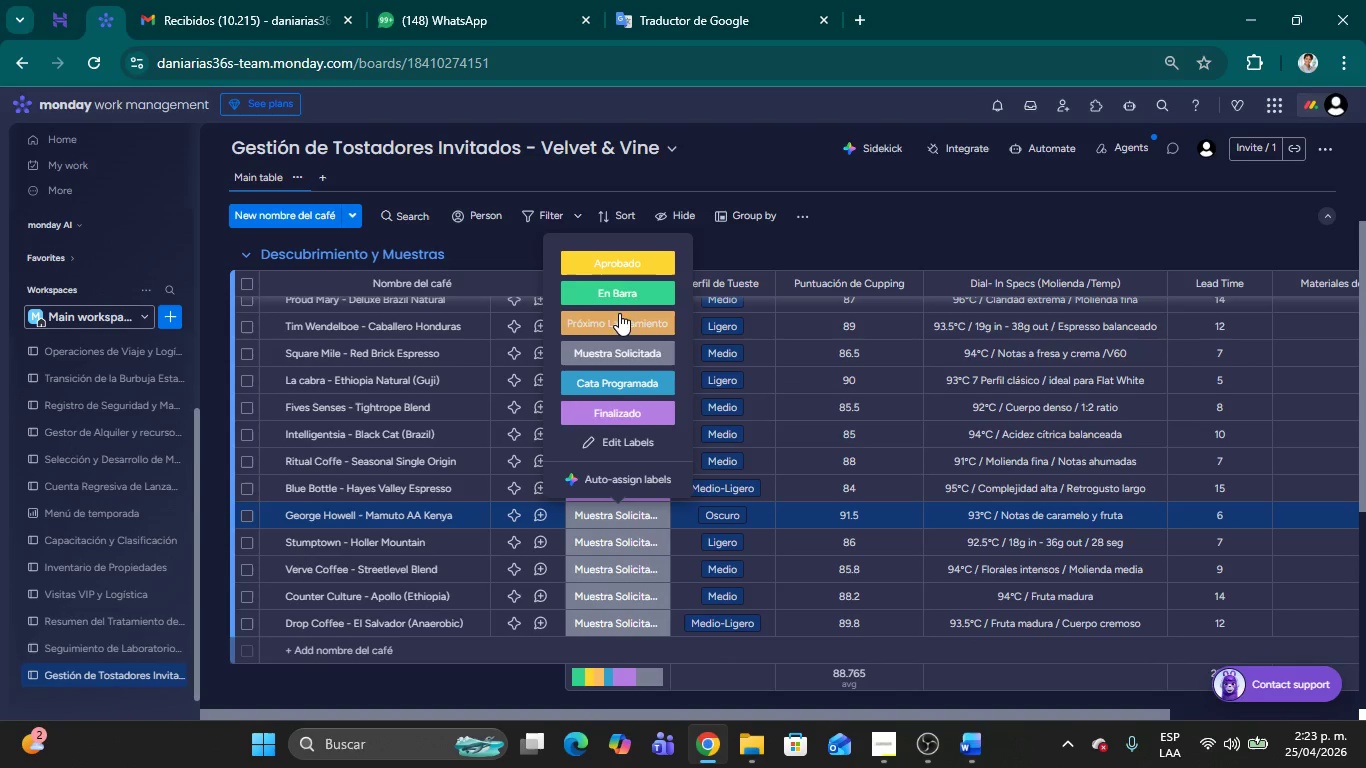 
left_click([611, 258])
 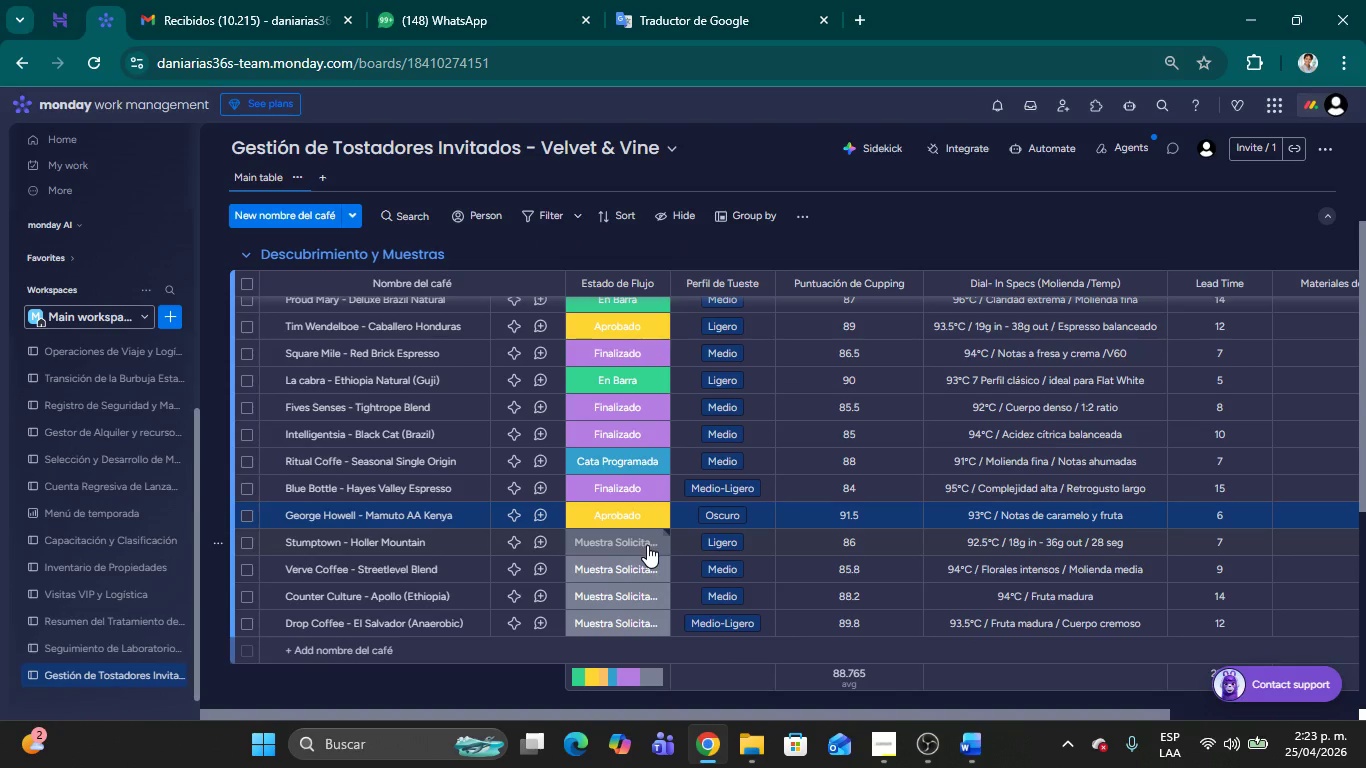 
left_click([644, 542])
 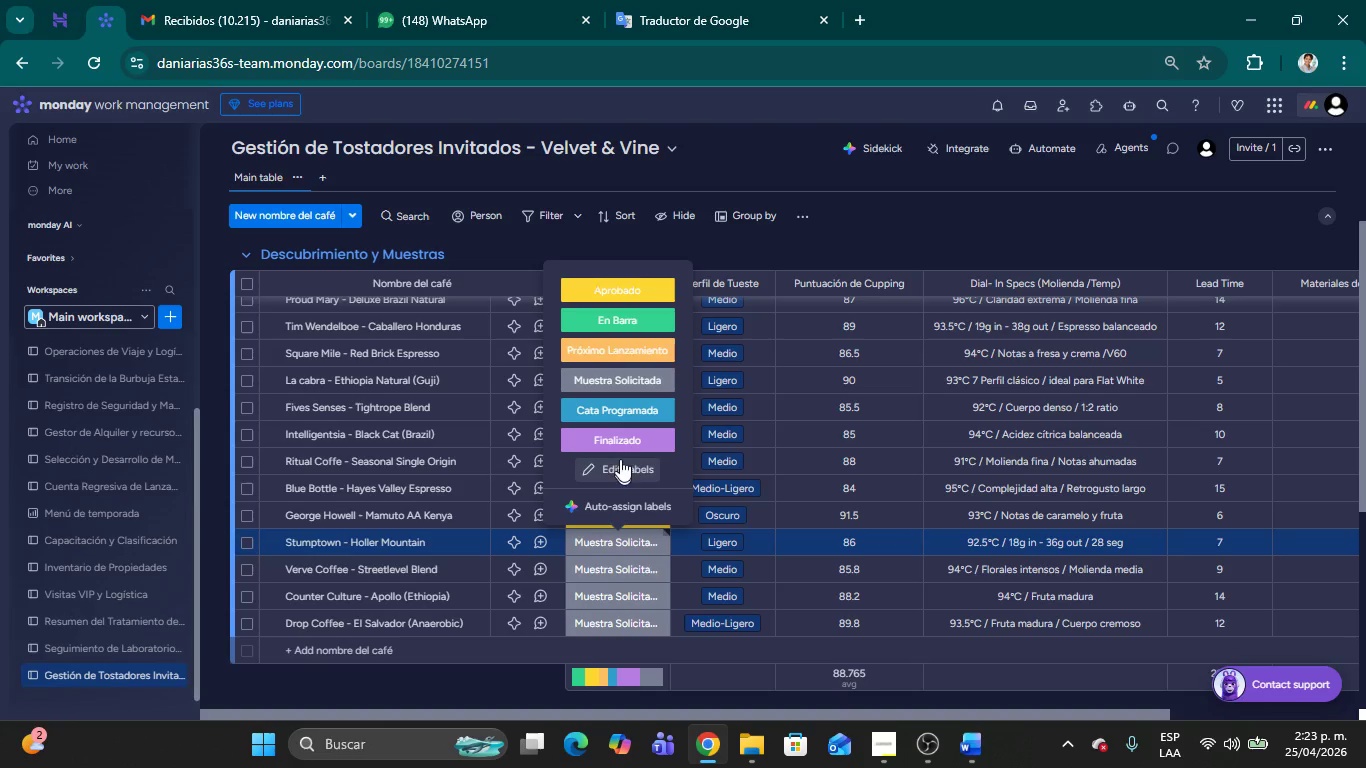 
left_click([621, 437])
 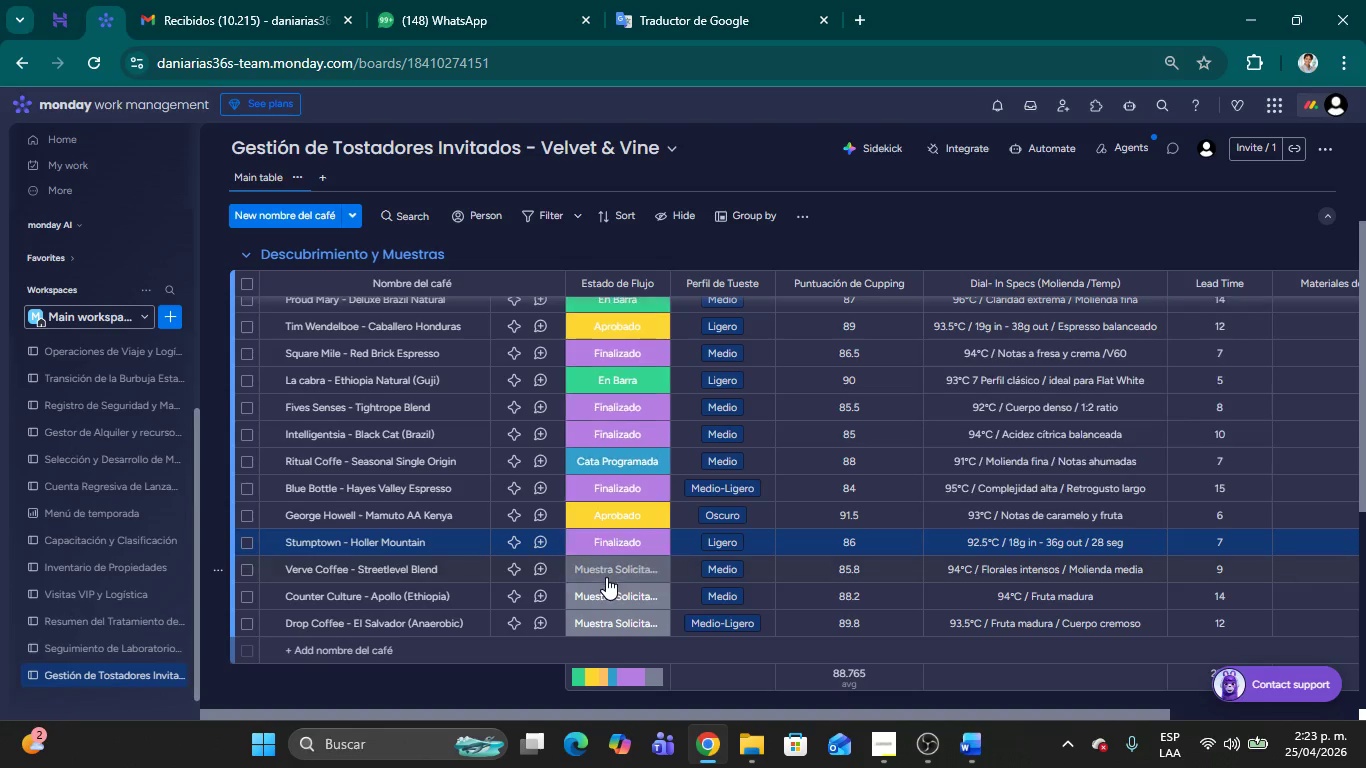 
left_click([606, 577])
 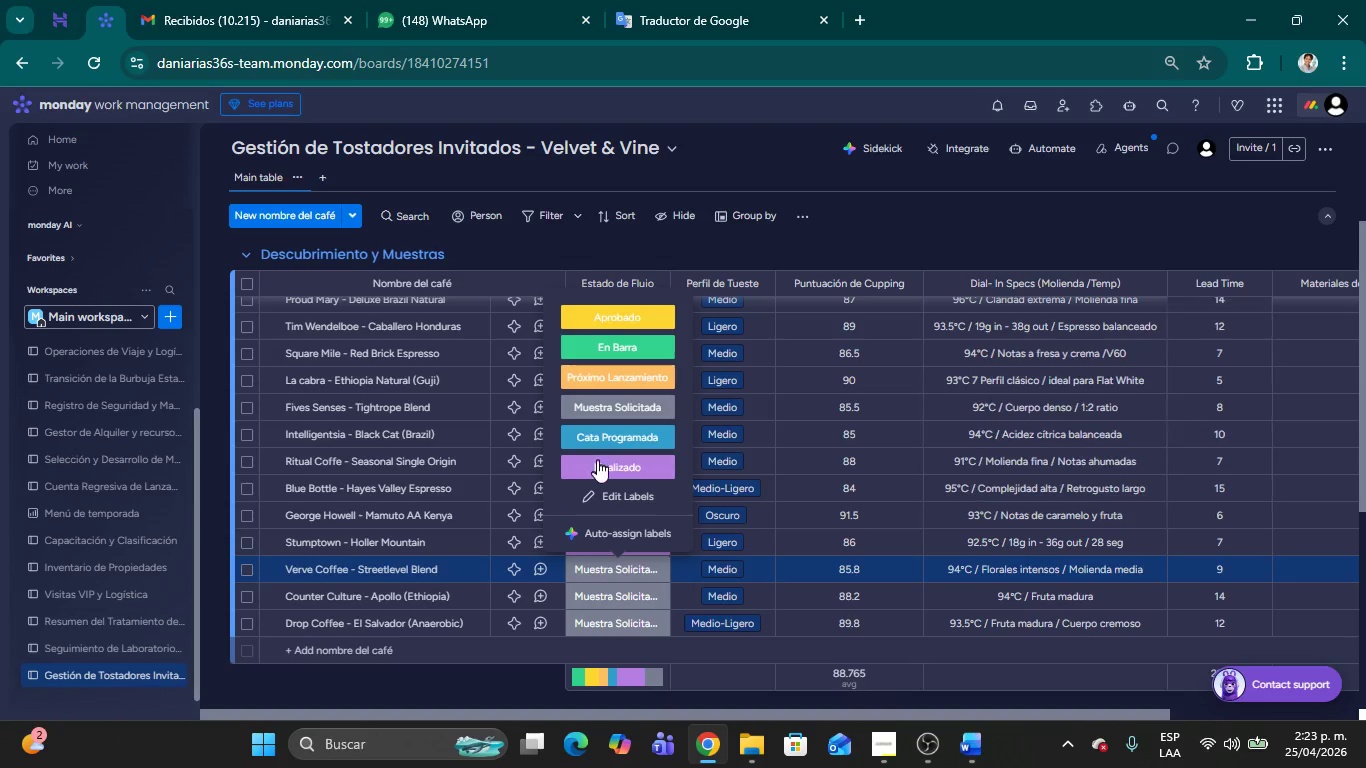 
left_click([597, 463])
 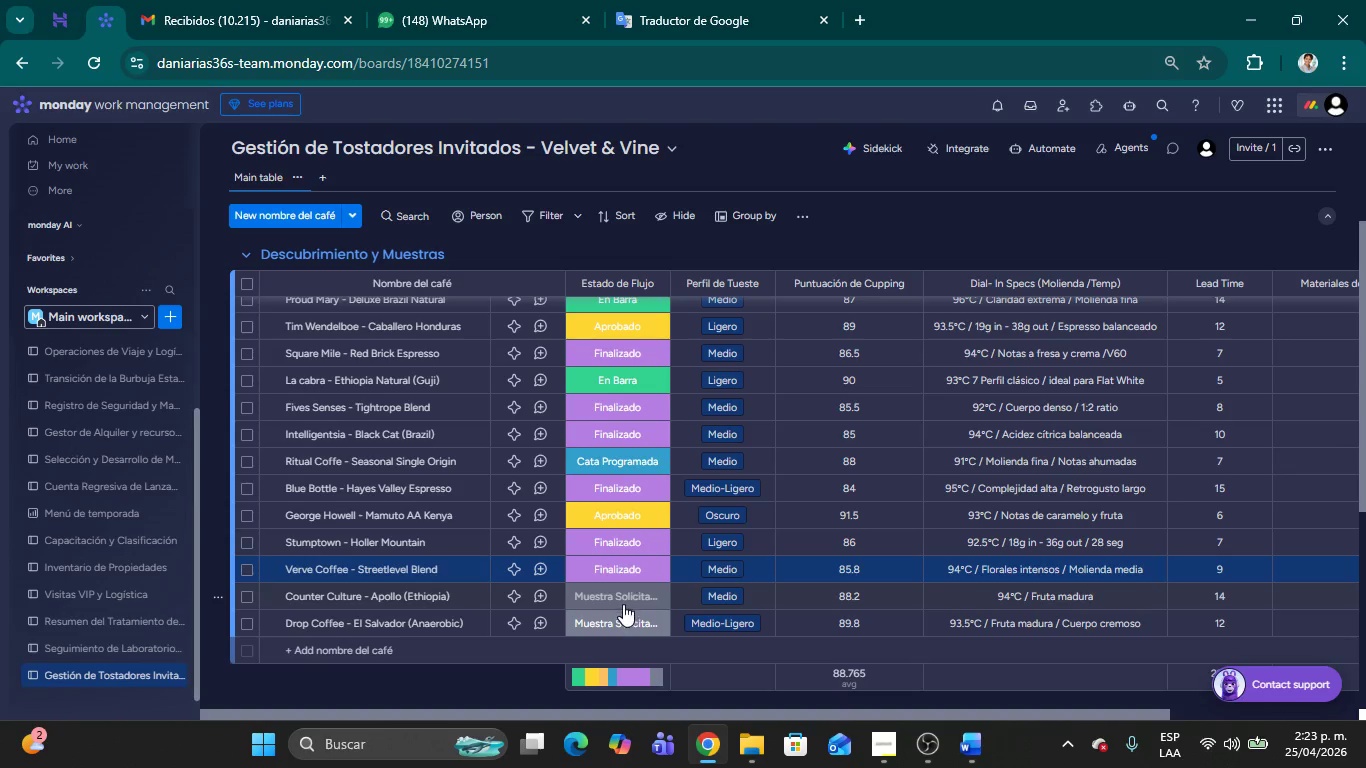 
left_click([618, 600])
 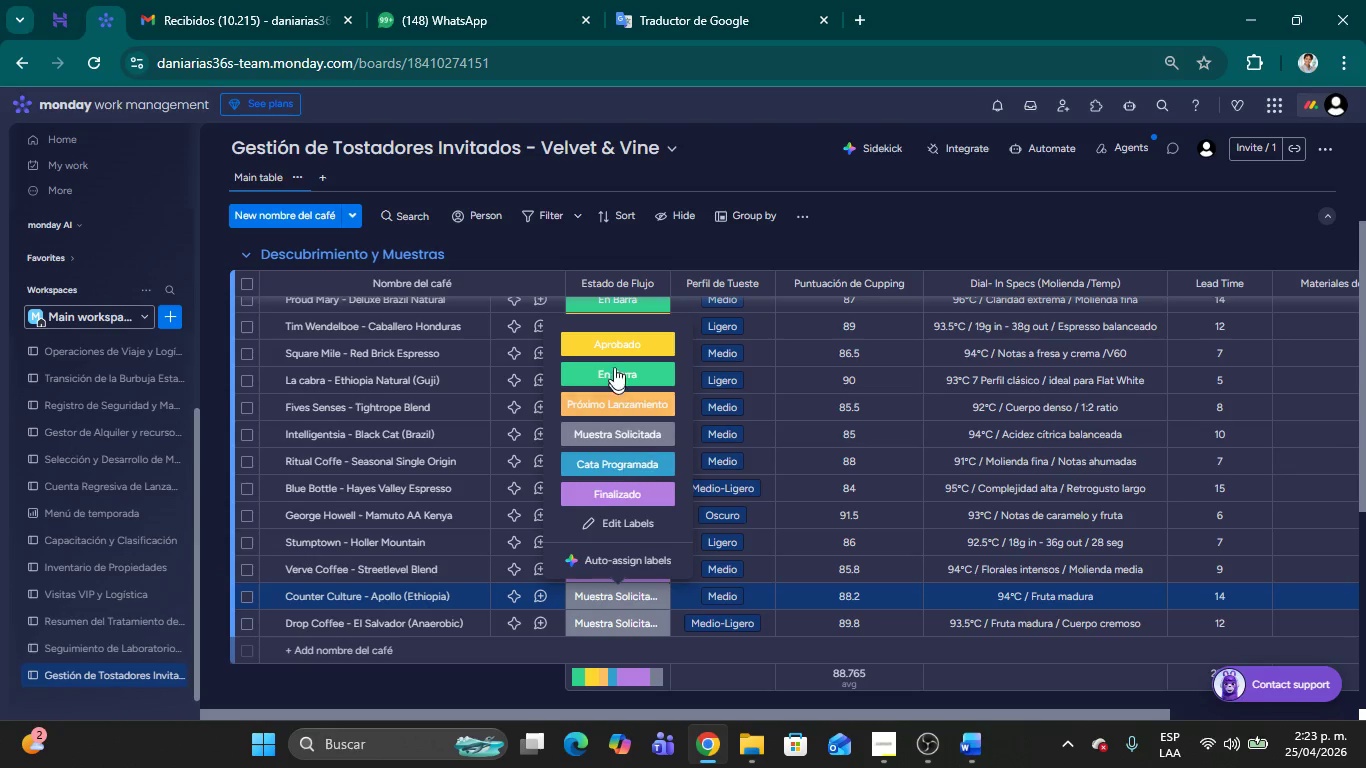 
left_click([613, 342])
 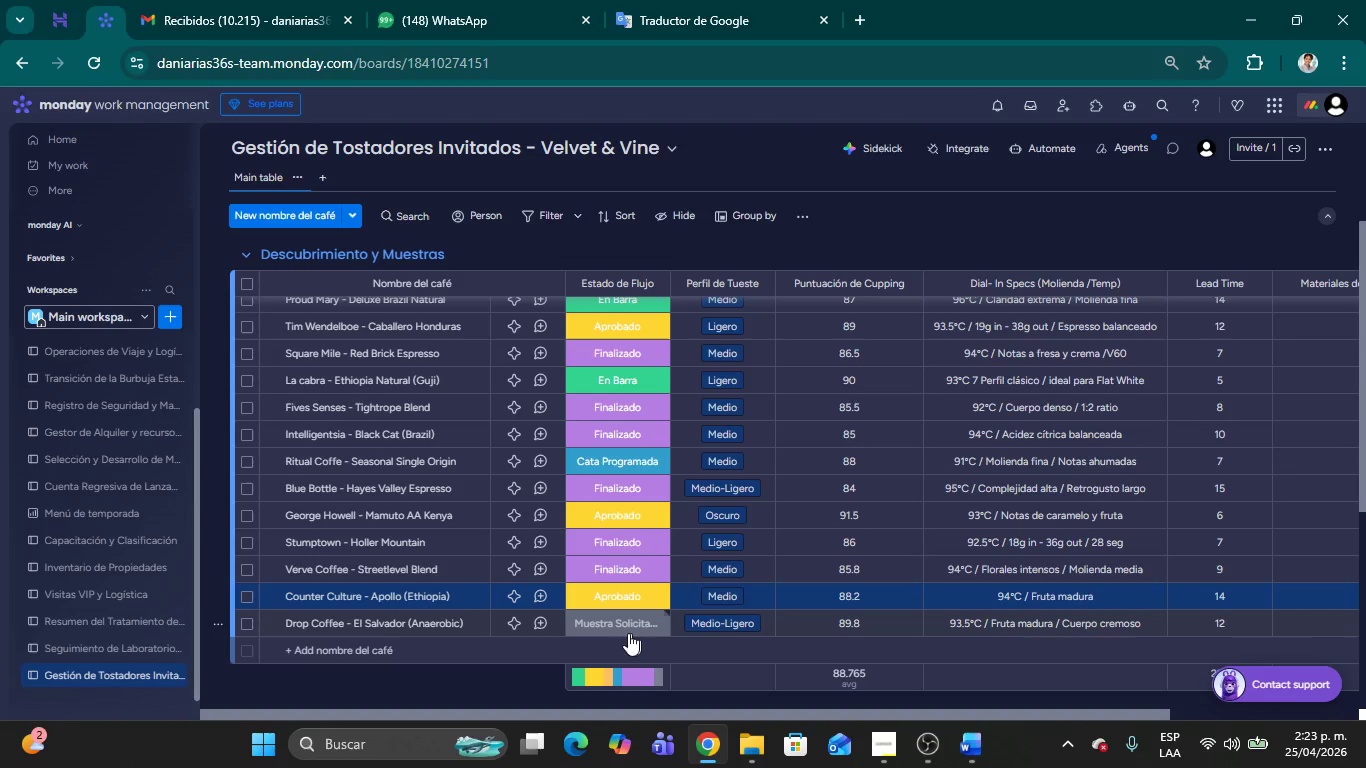 
left_click([623, 623])
 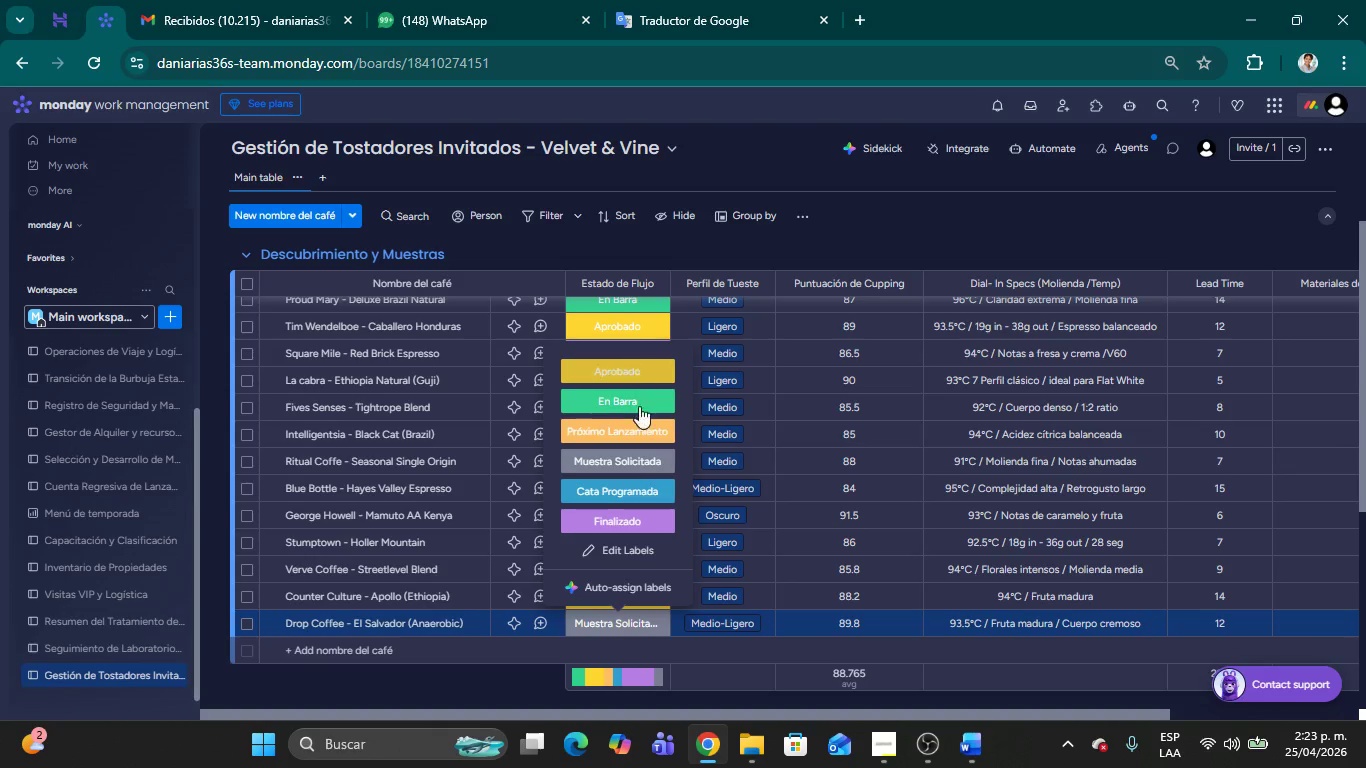 
left_click([619, 433])
 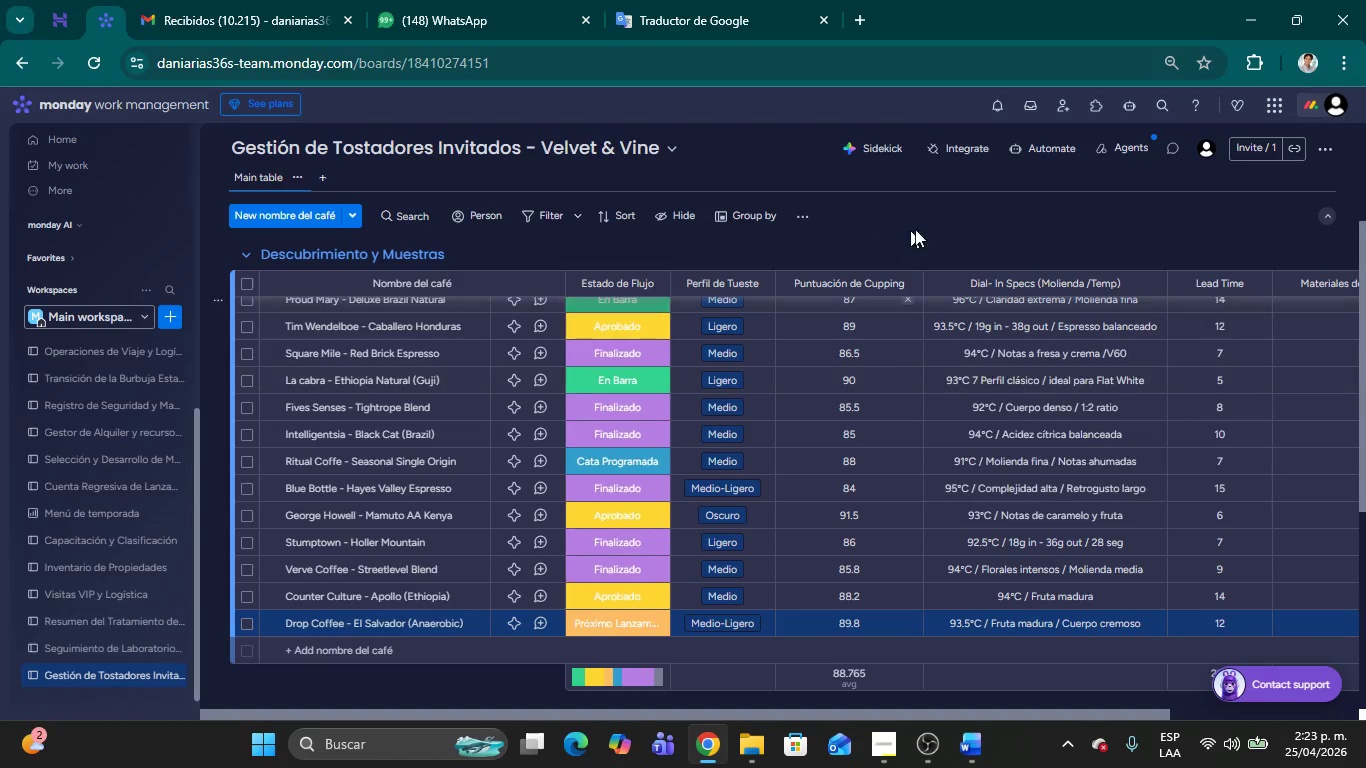 
left_click([922, 228])
 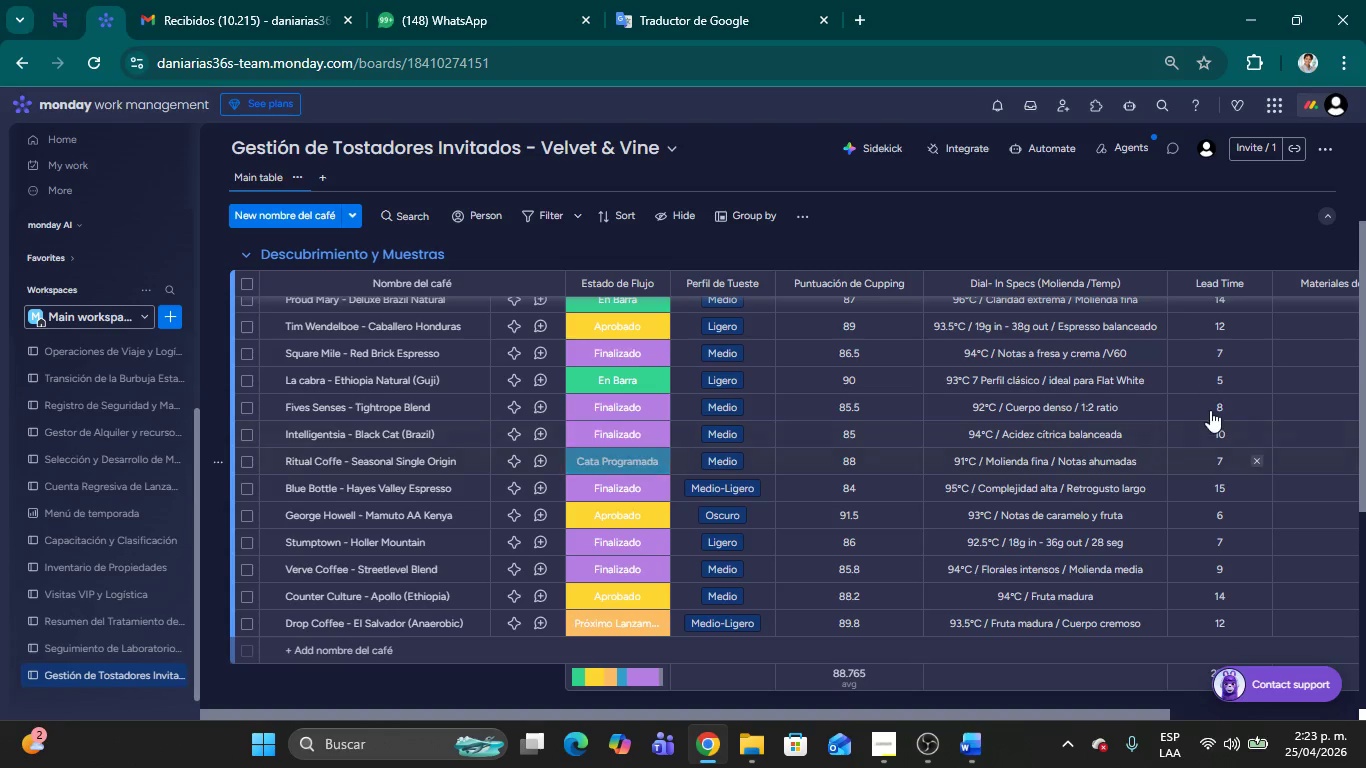 
scroll: coordinate [1204, 424], scroll_direction: up, amount: 9.0
 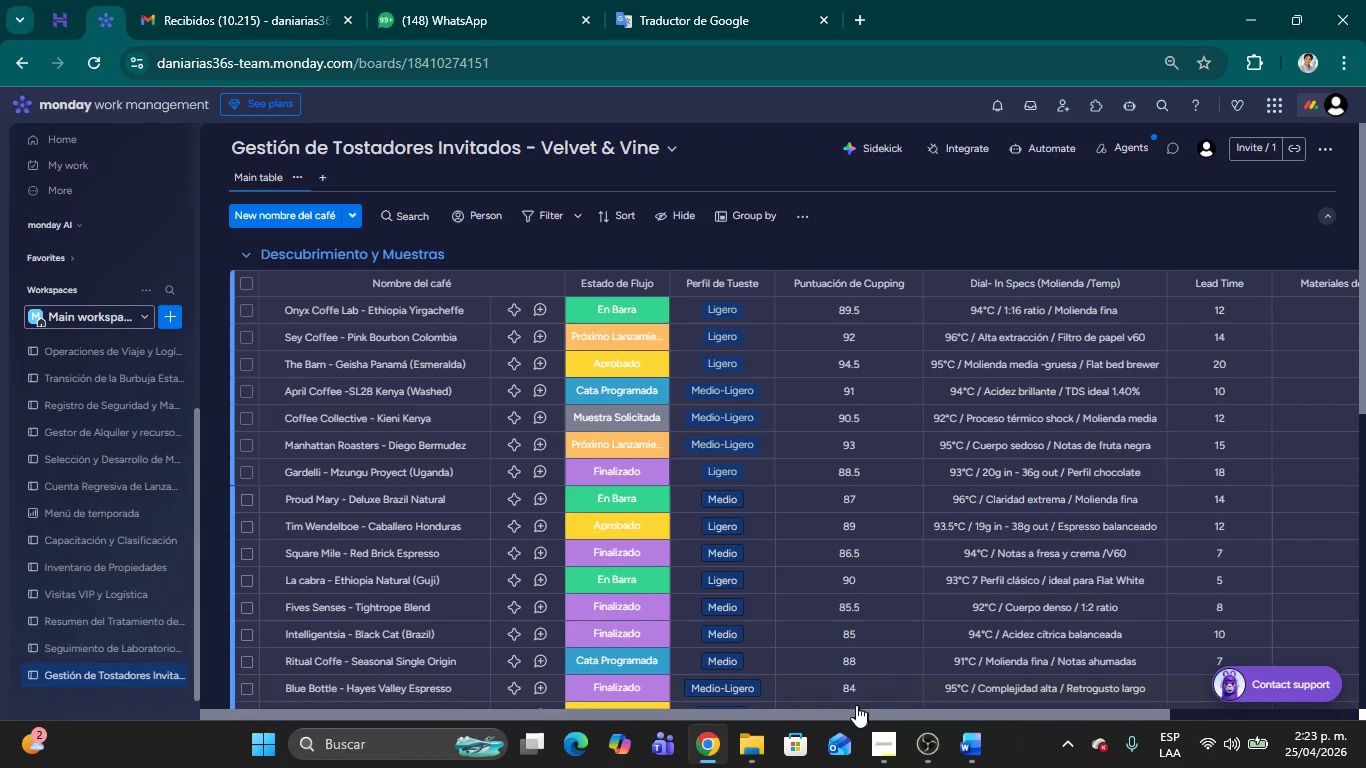 
left_click_drag(start_coordinate=[851, 708], to_coordinate=[1147, 713])
 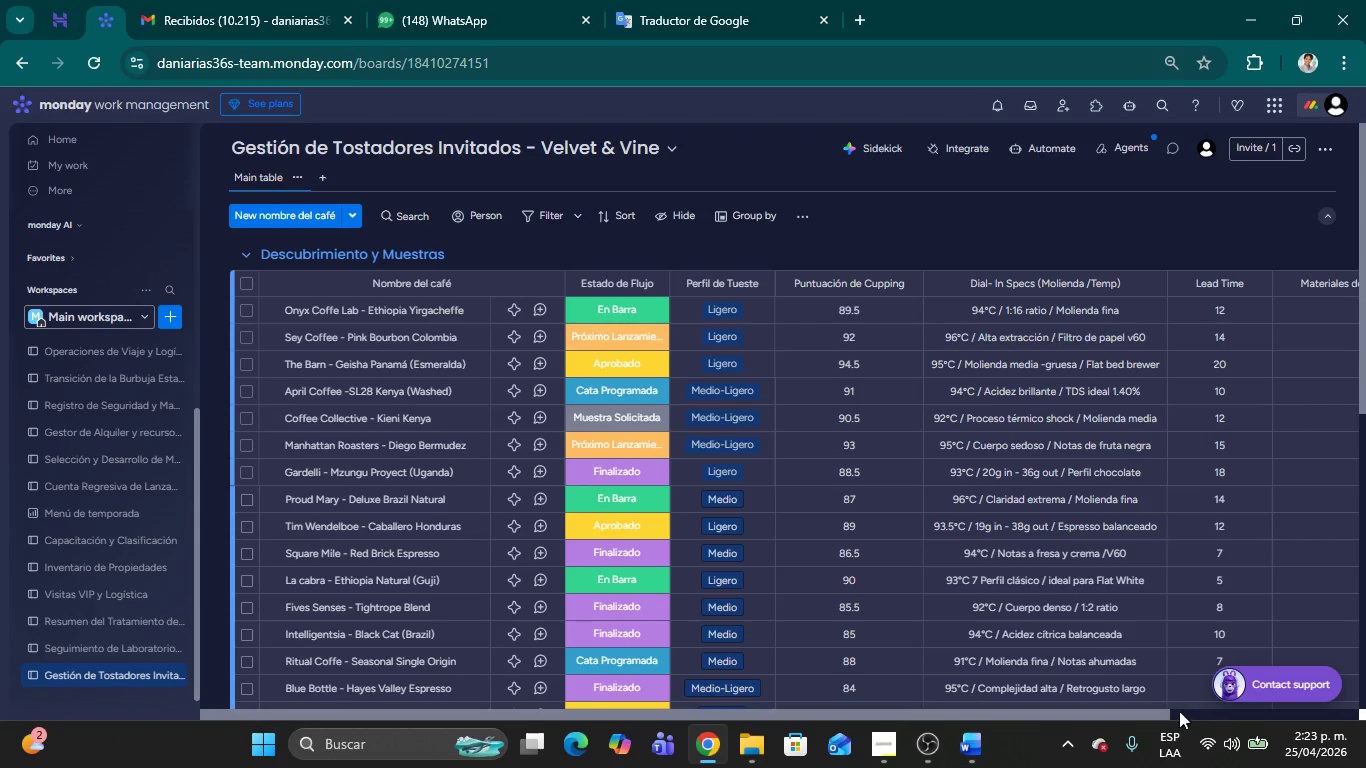 
left_click([1179, 711])
 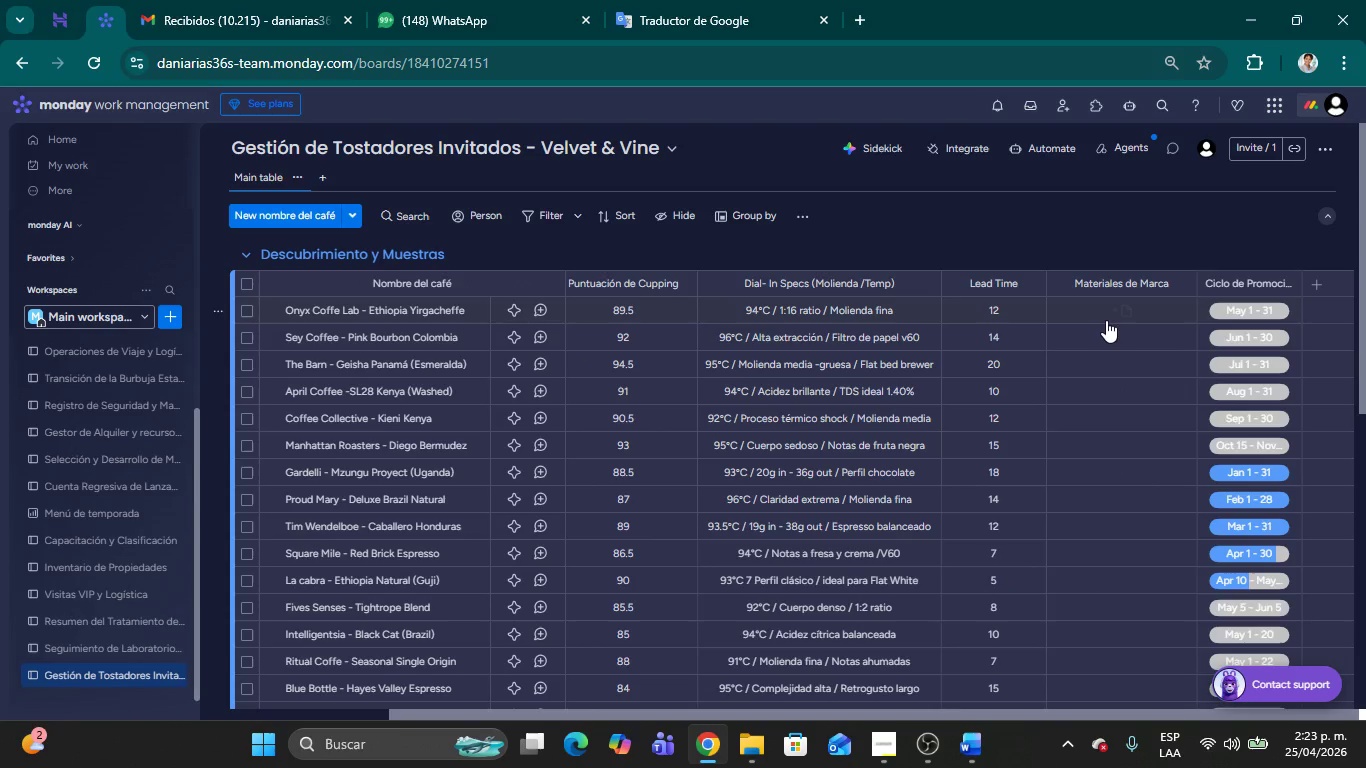 
left_click([1107, 312])
 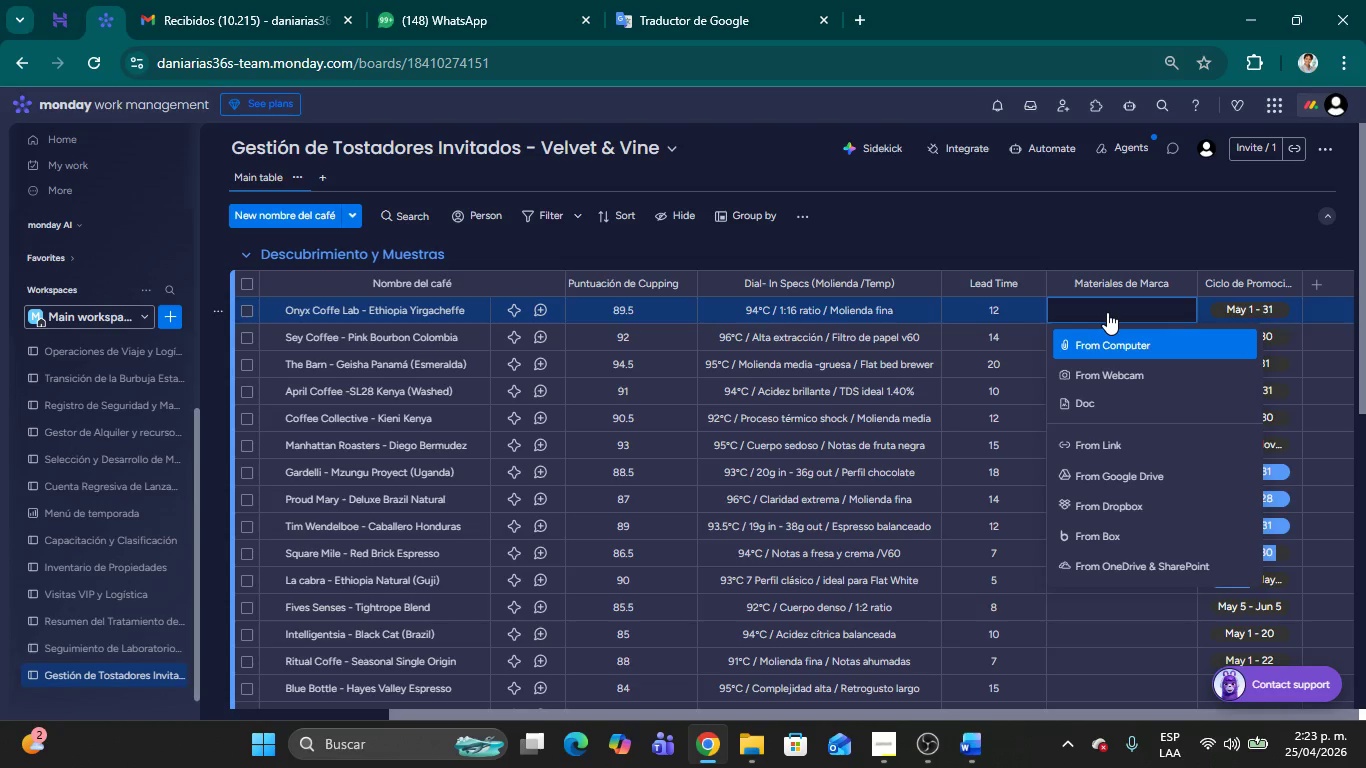 
wait(12.75)
 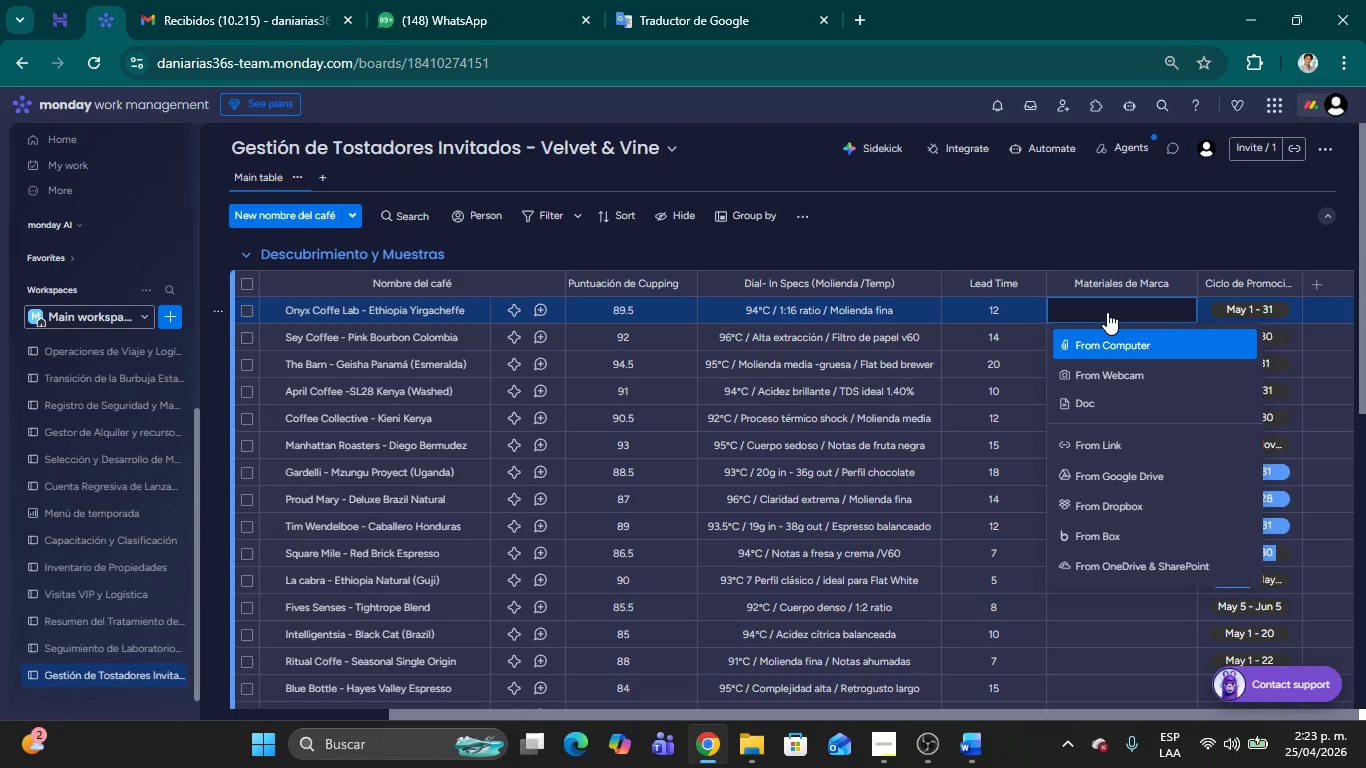 
left_click([1130, 206])
 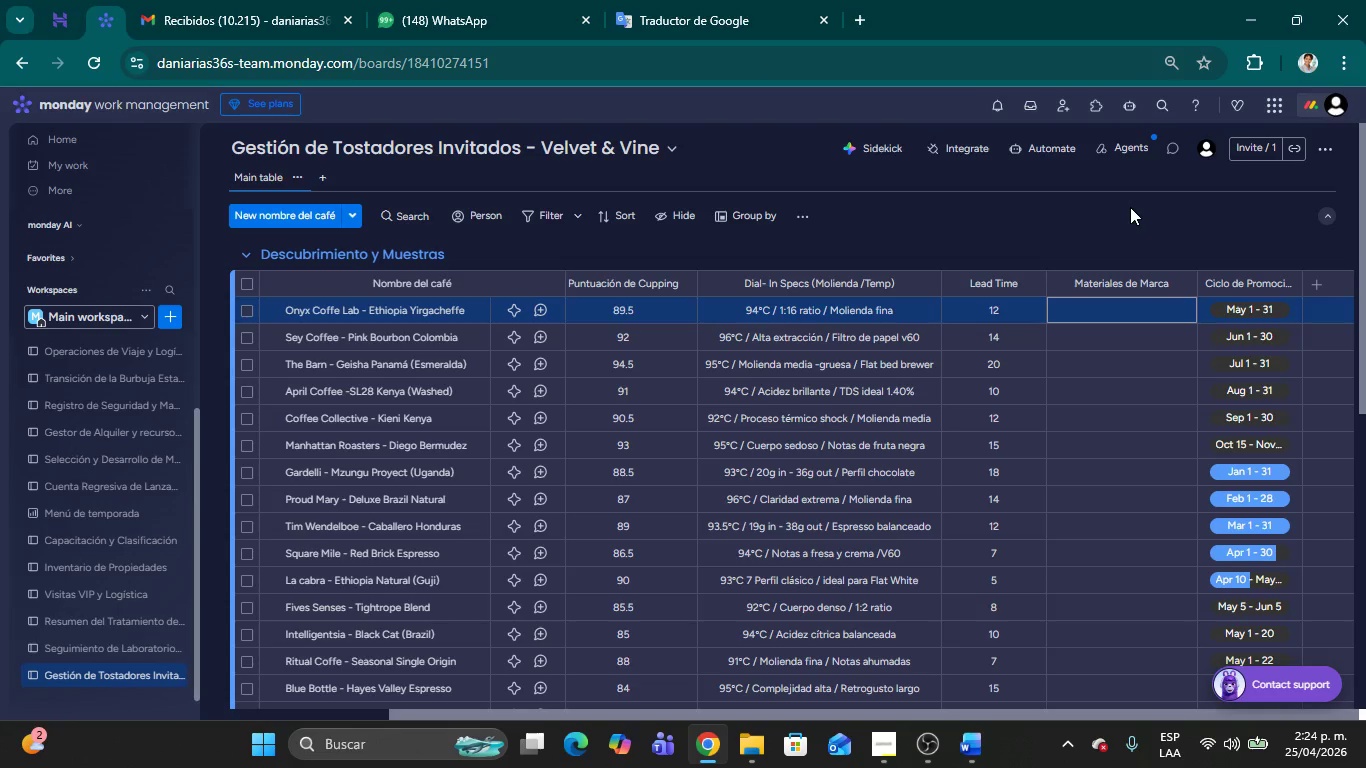 
mouse_move([1115, 298])
 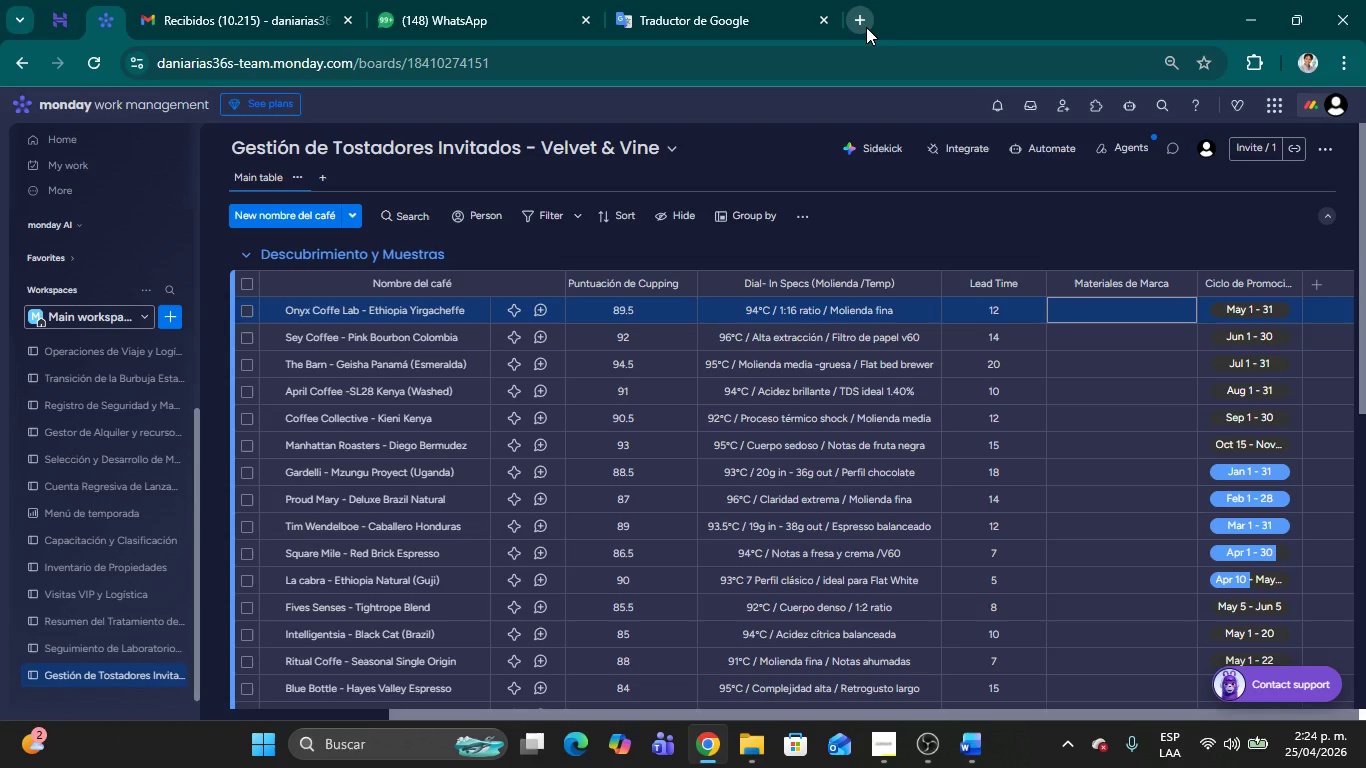 
wait(26.13)
 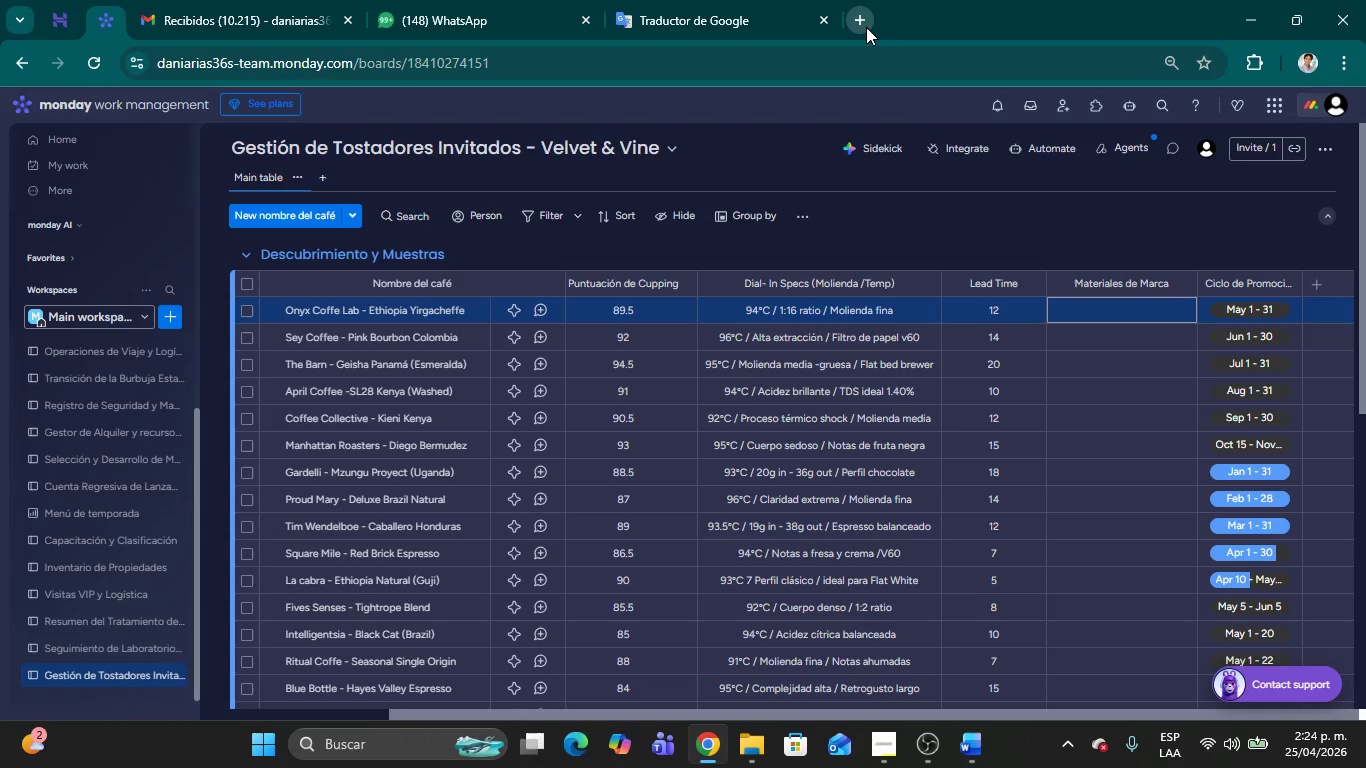 
left_click_drag(start_coordinate=[993, 710], to_coordinate=[1026, 716])
 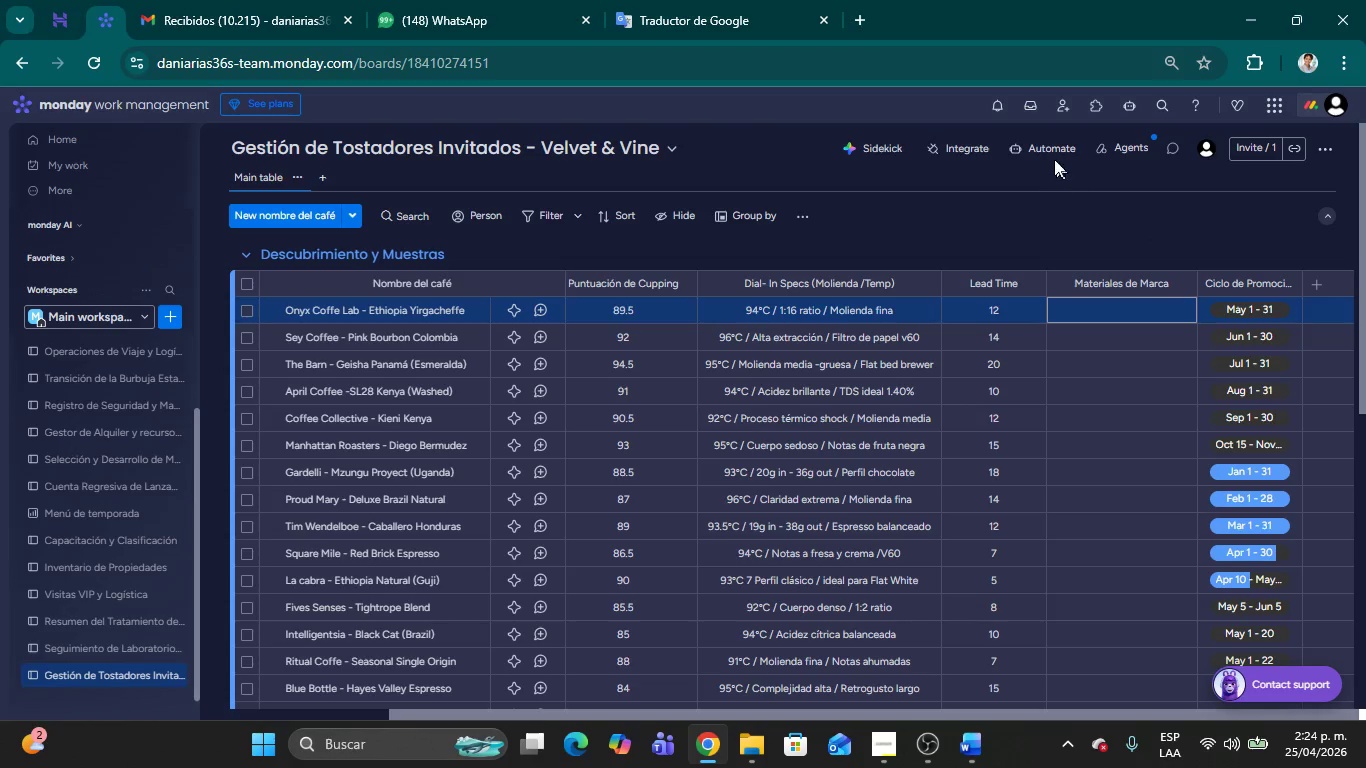 
left_click([1049, 144])
 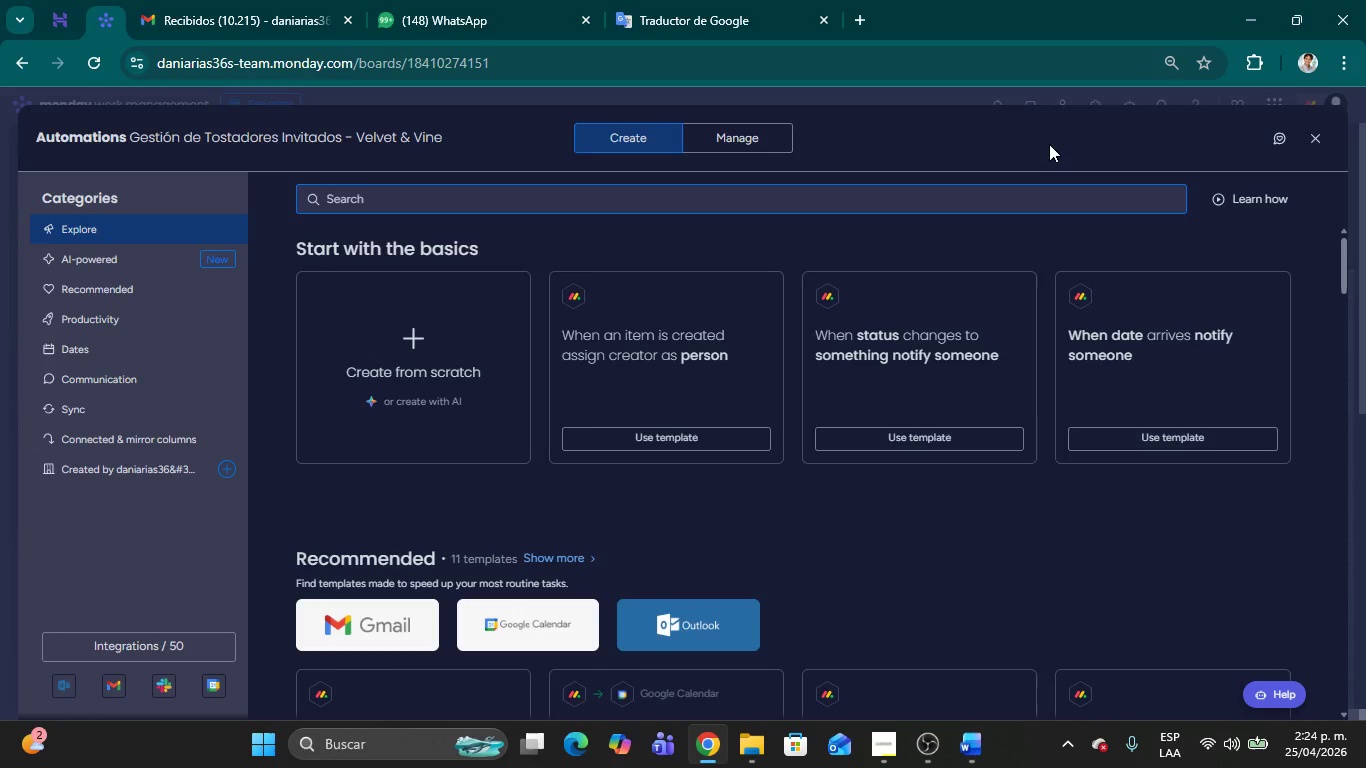 
wait(13.02)
 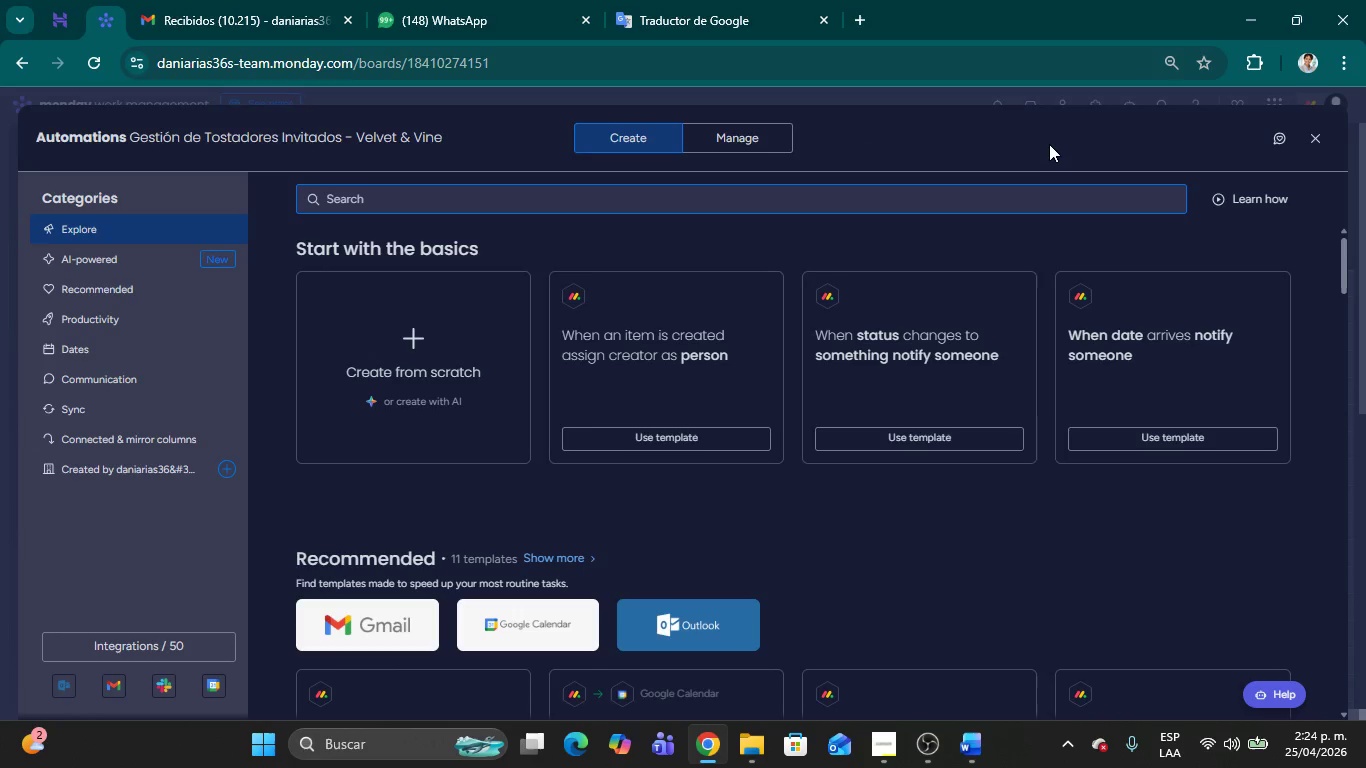 
left_click([446, 345])
 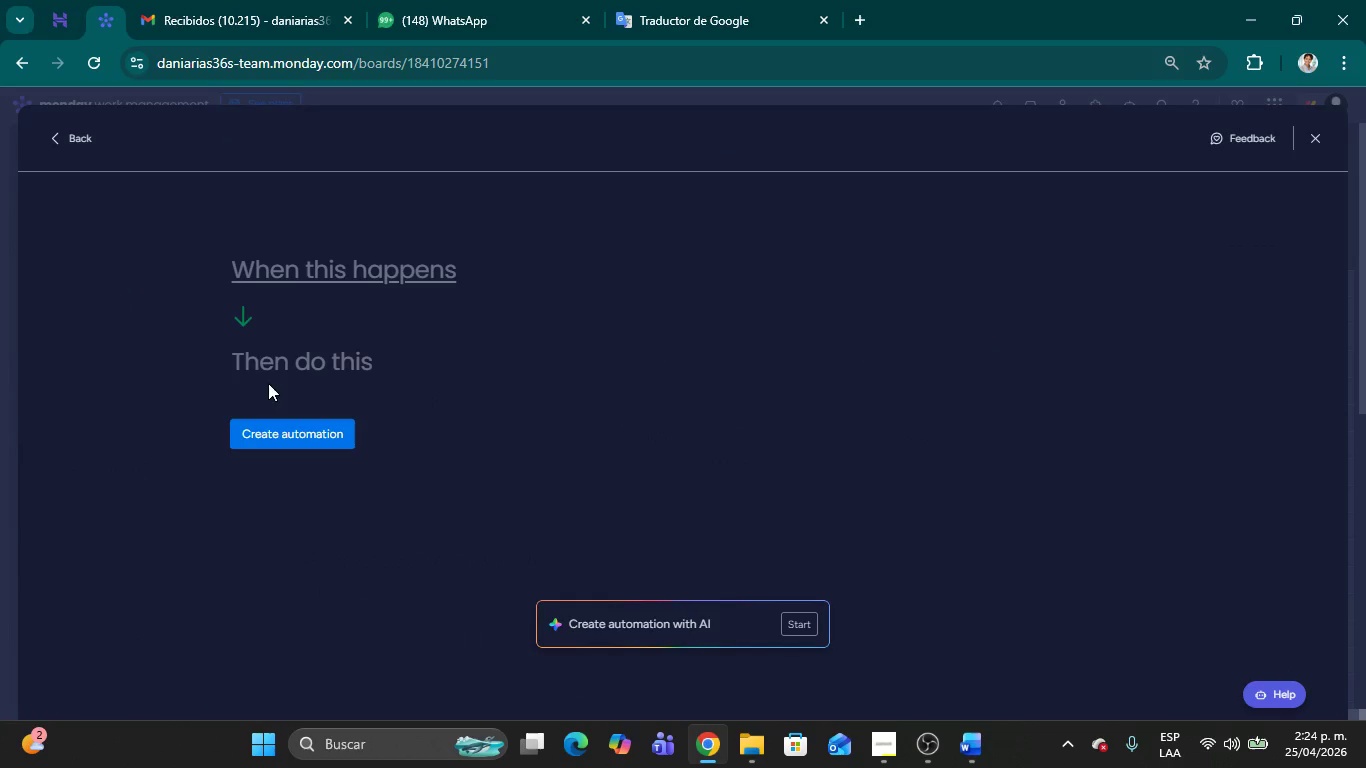 
left_click([333, 282])
 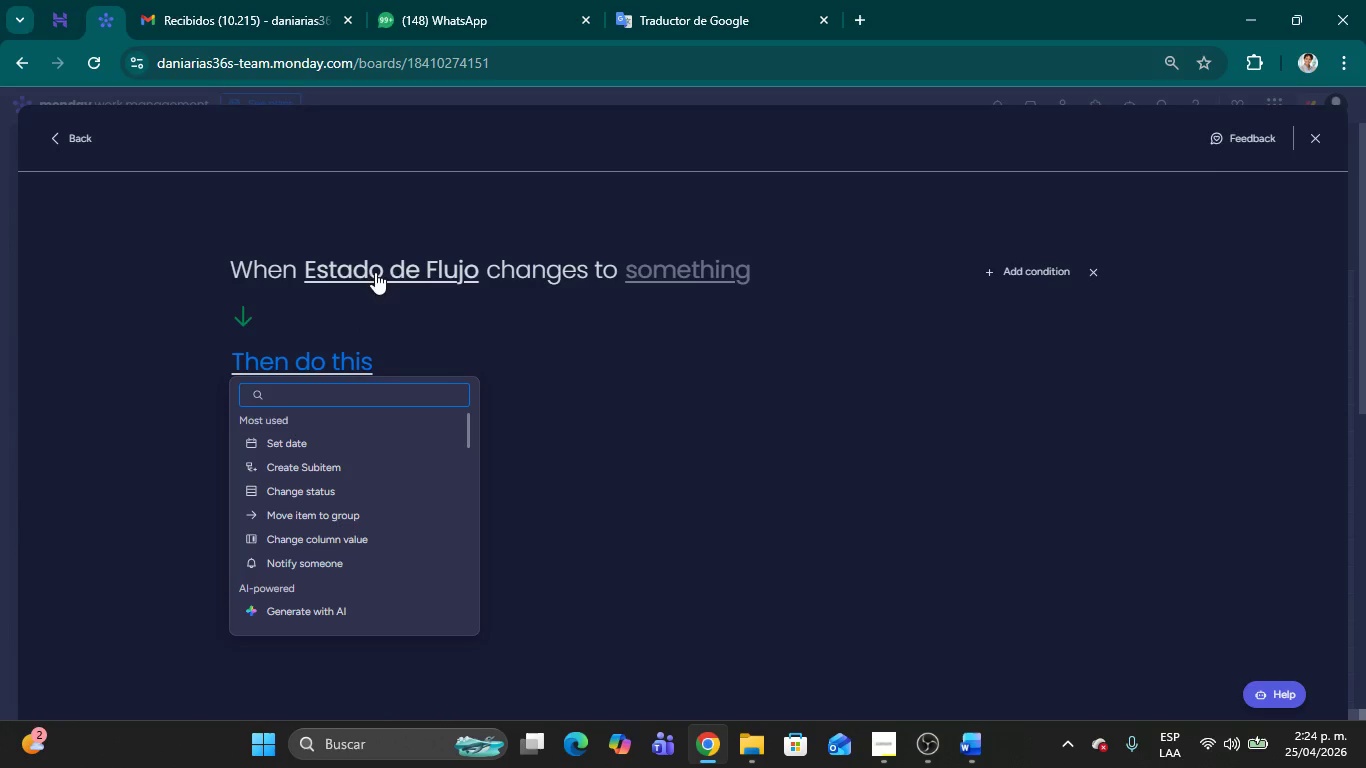 
wait(11.38)
 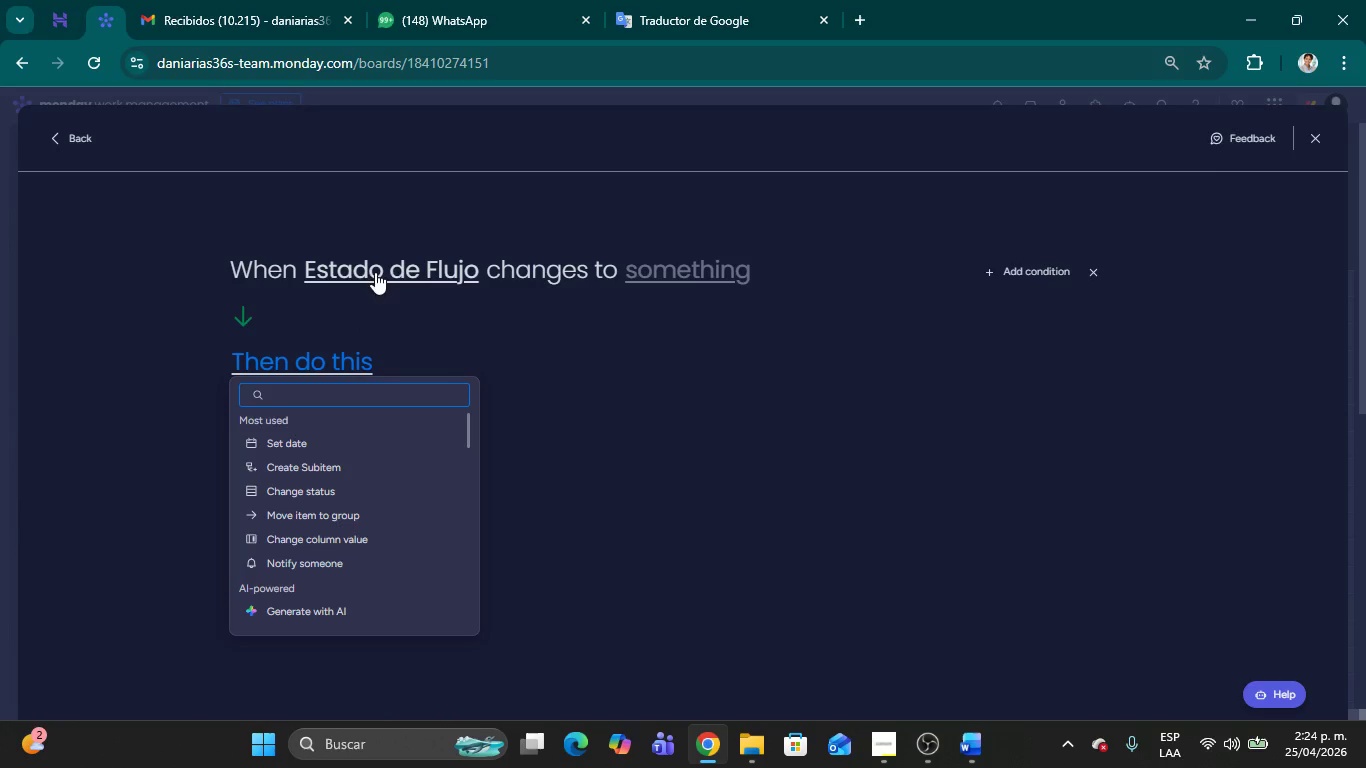 
left_click([694, 356])
 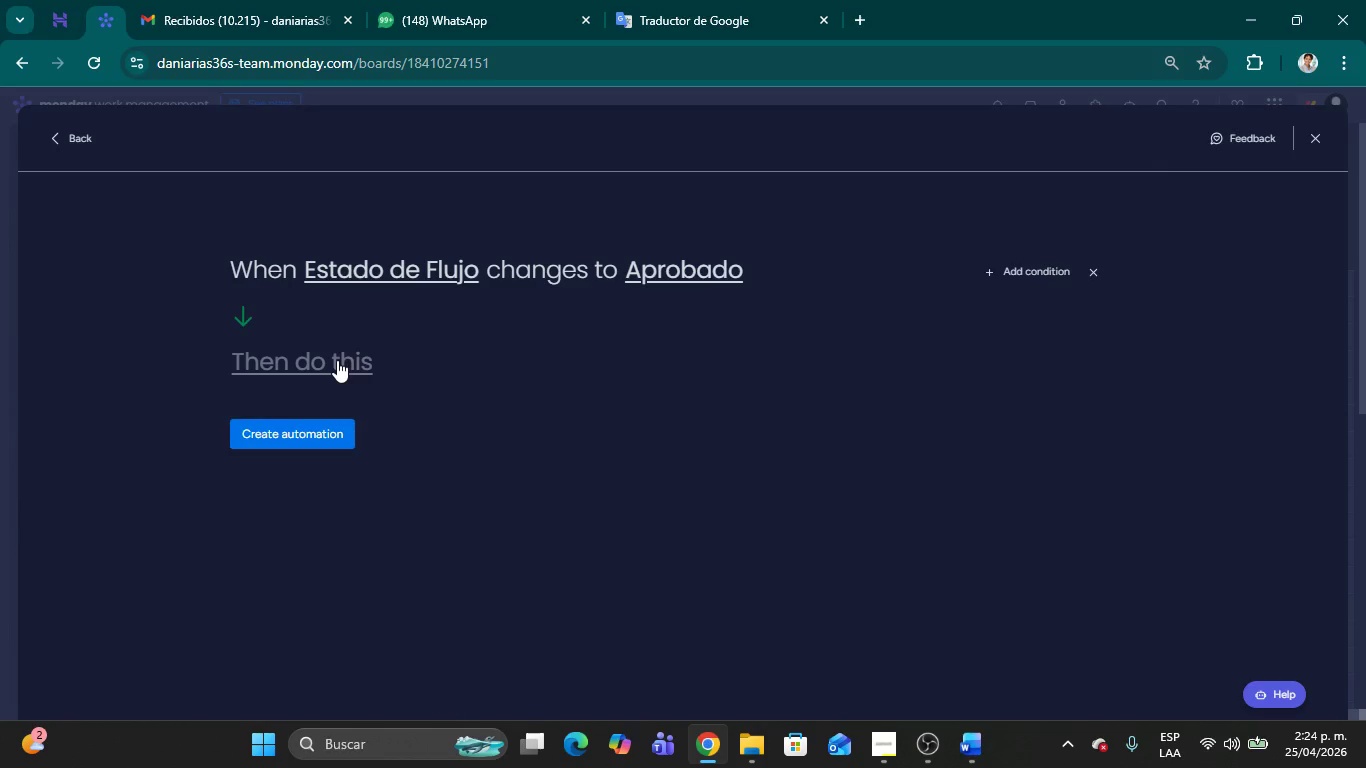 
left_click([337, 360])
 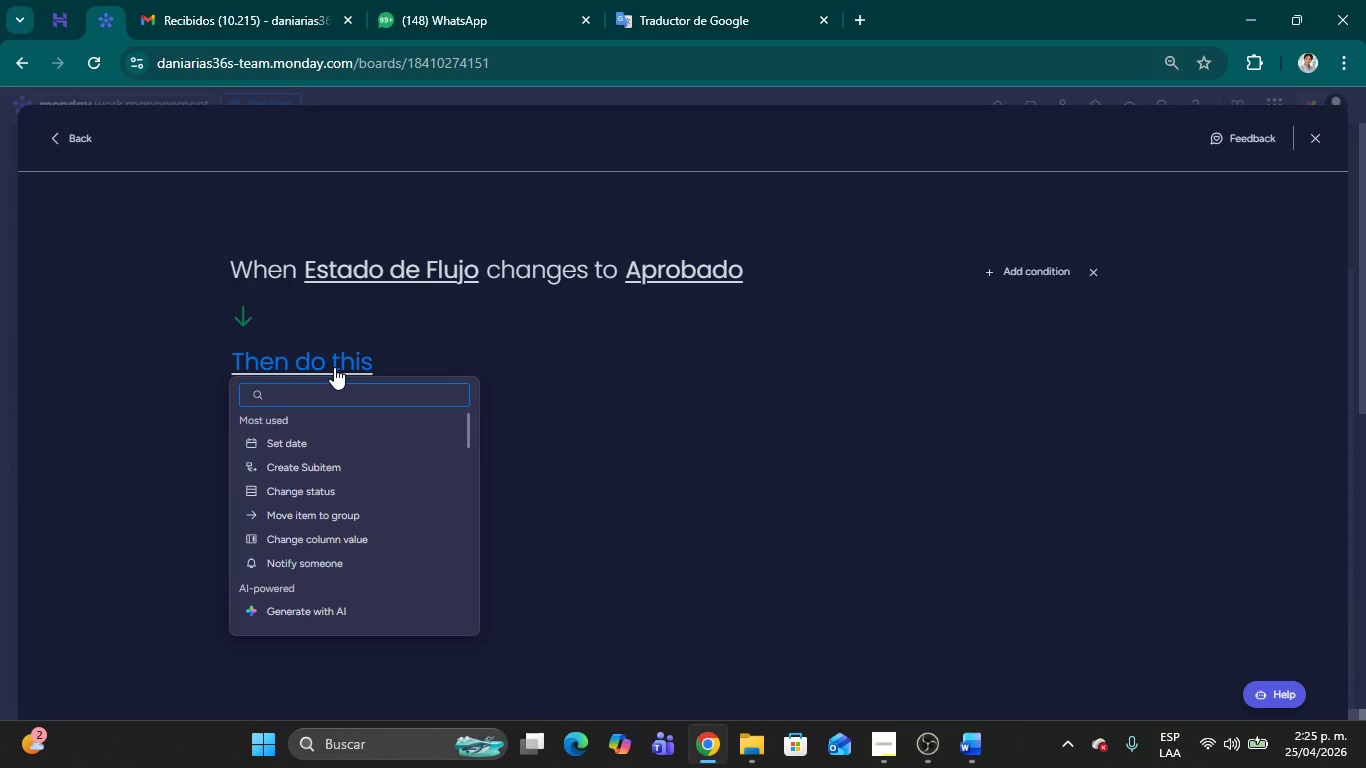 
left_click([316, 514])
 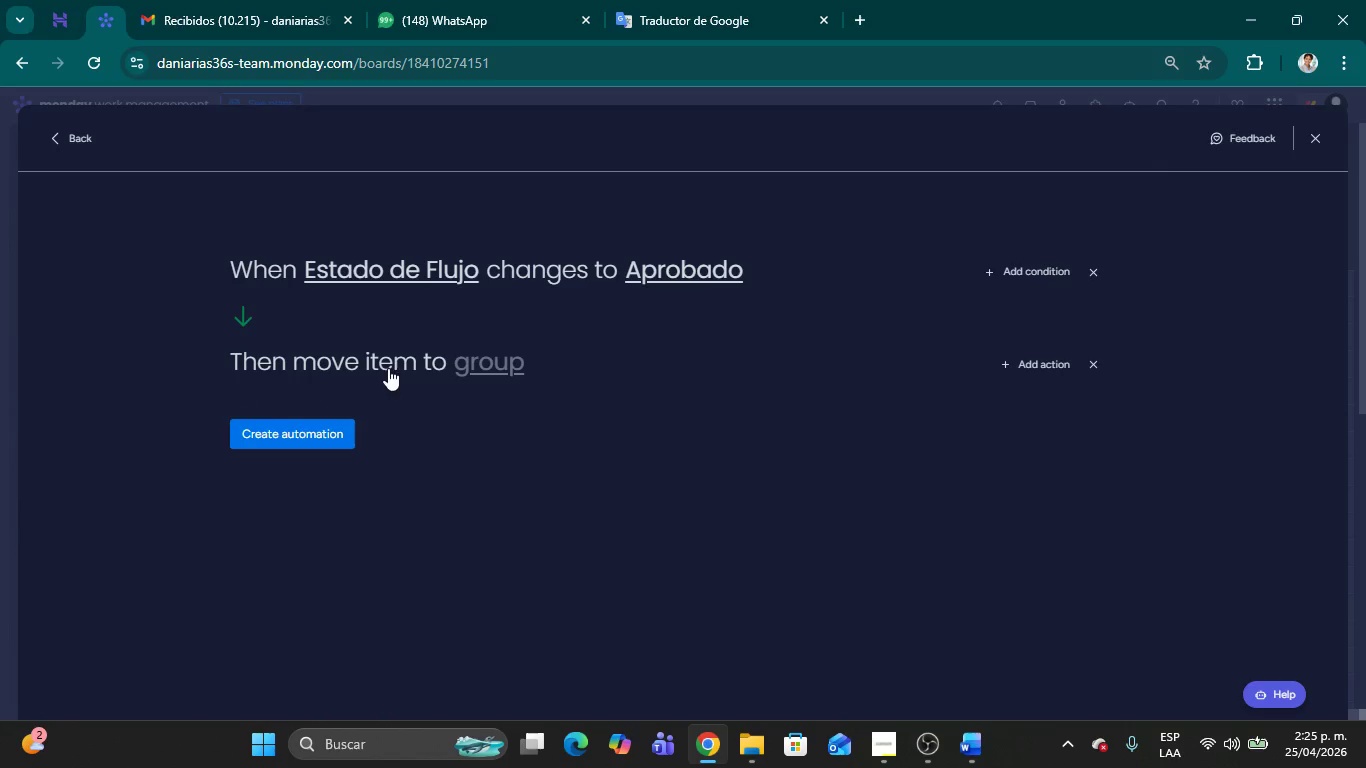 
left_click([492, 356])
 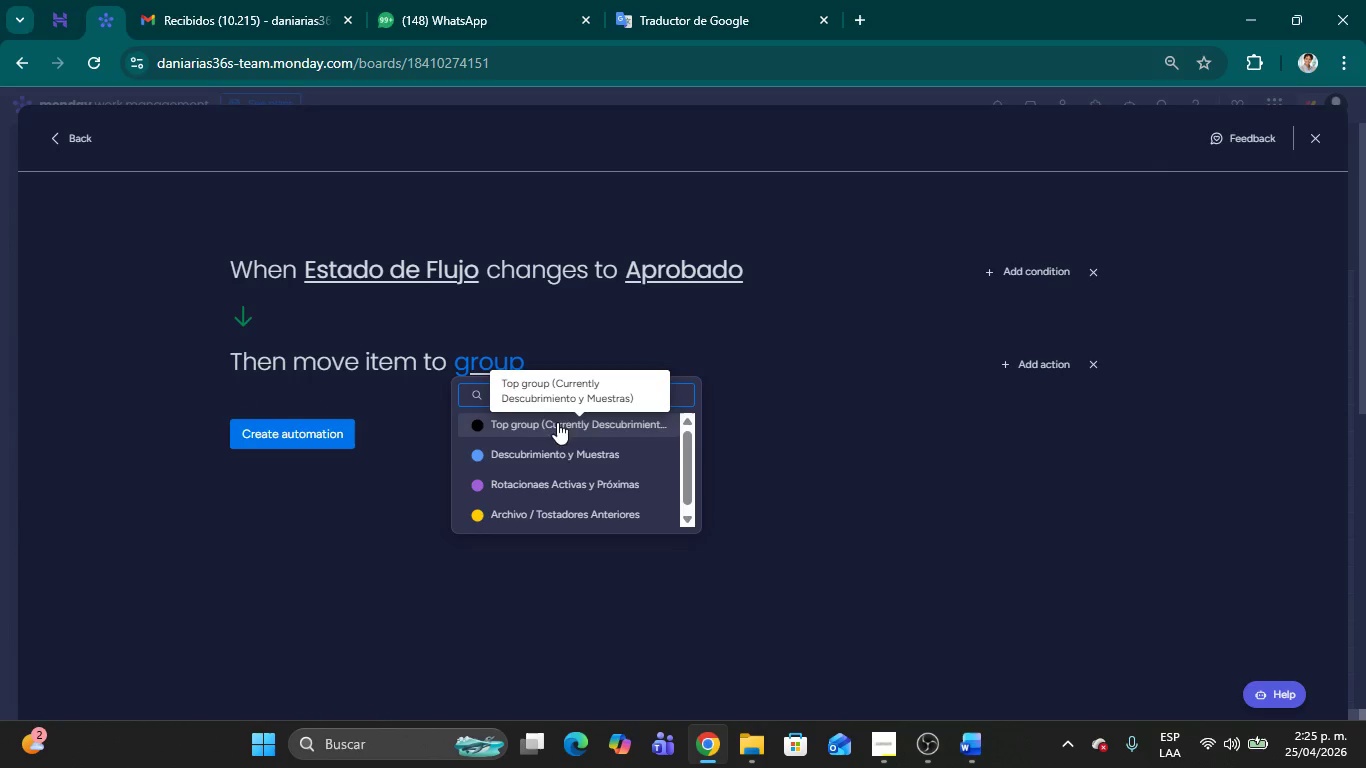 
left_click([570, 474])
 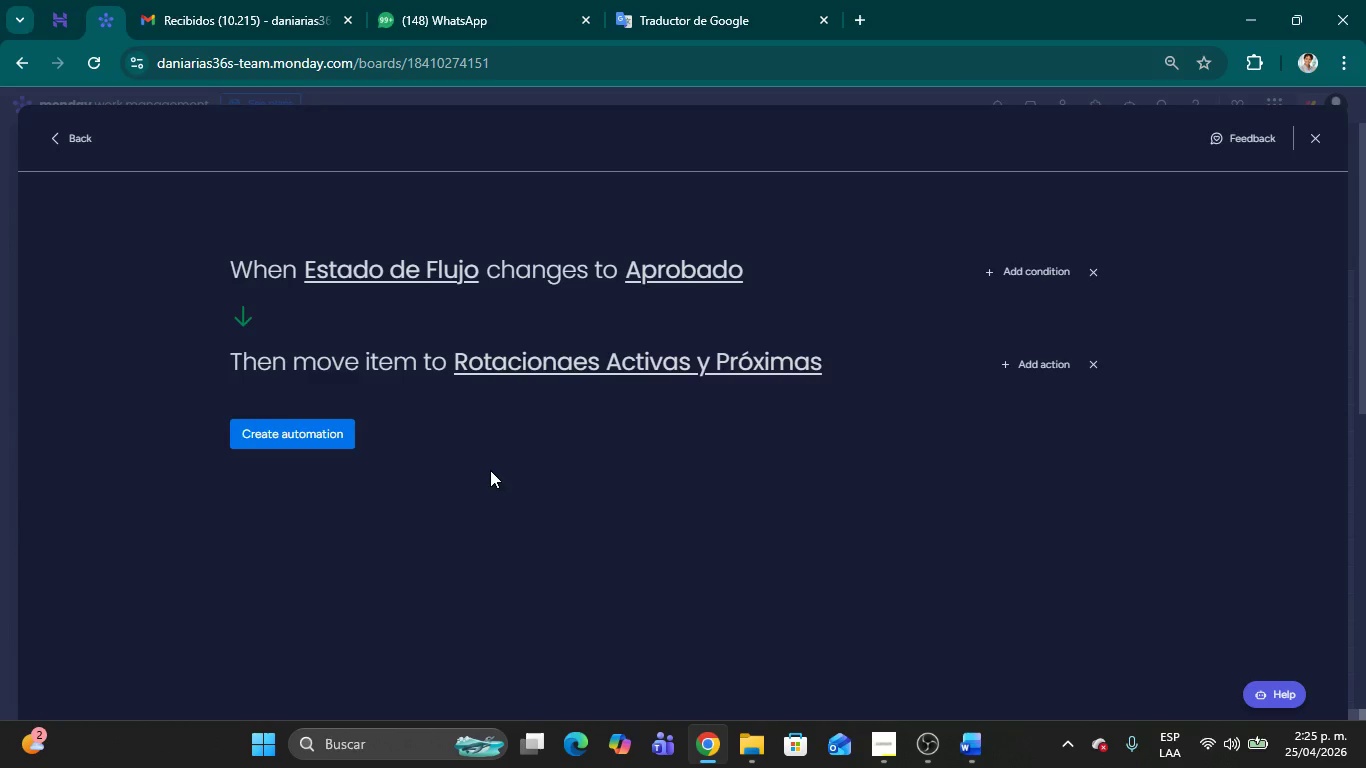 
left_click([316, 428])
 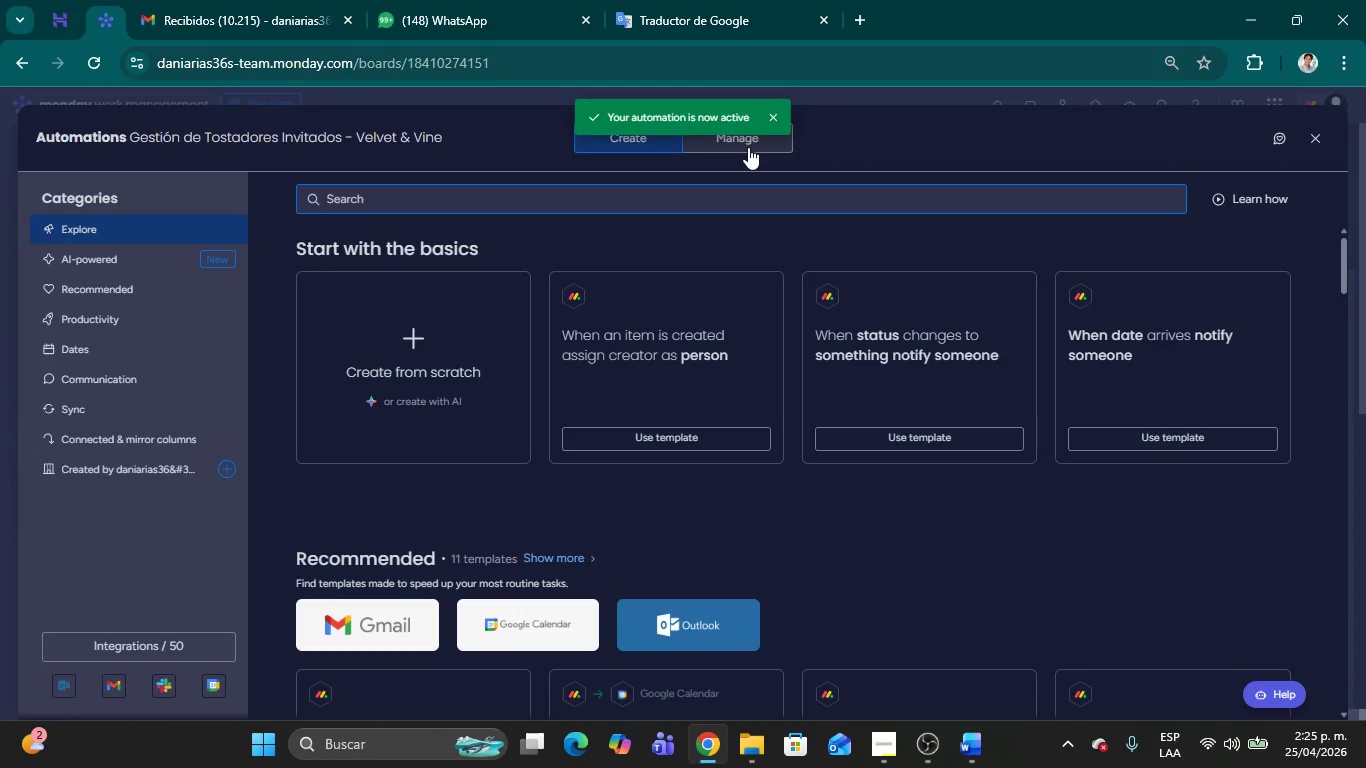 
wait(6.3)
 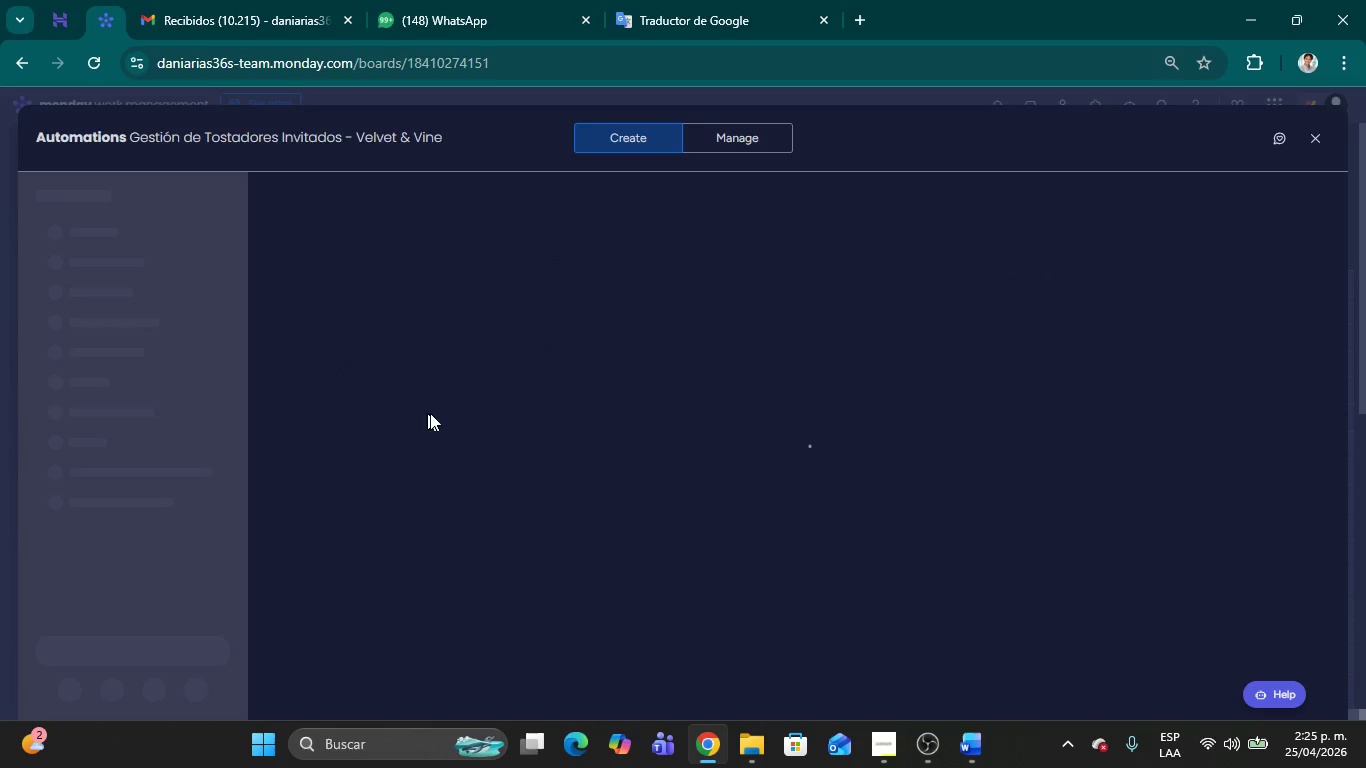 
left_click([422, 384])
 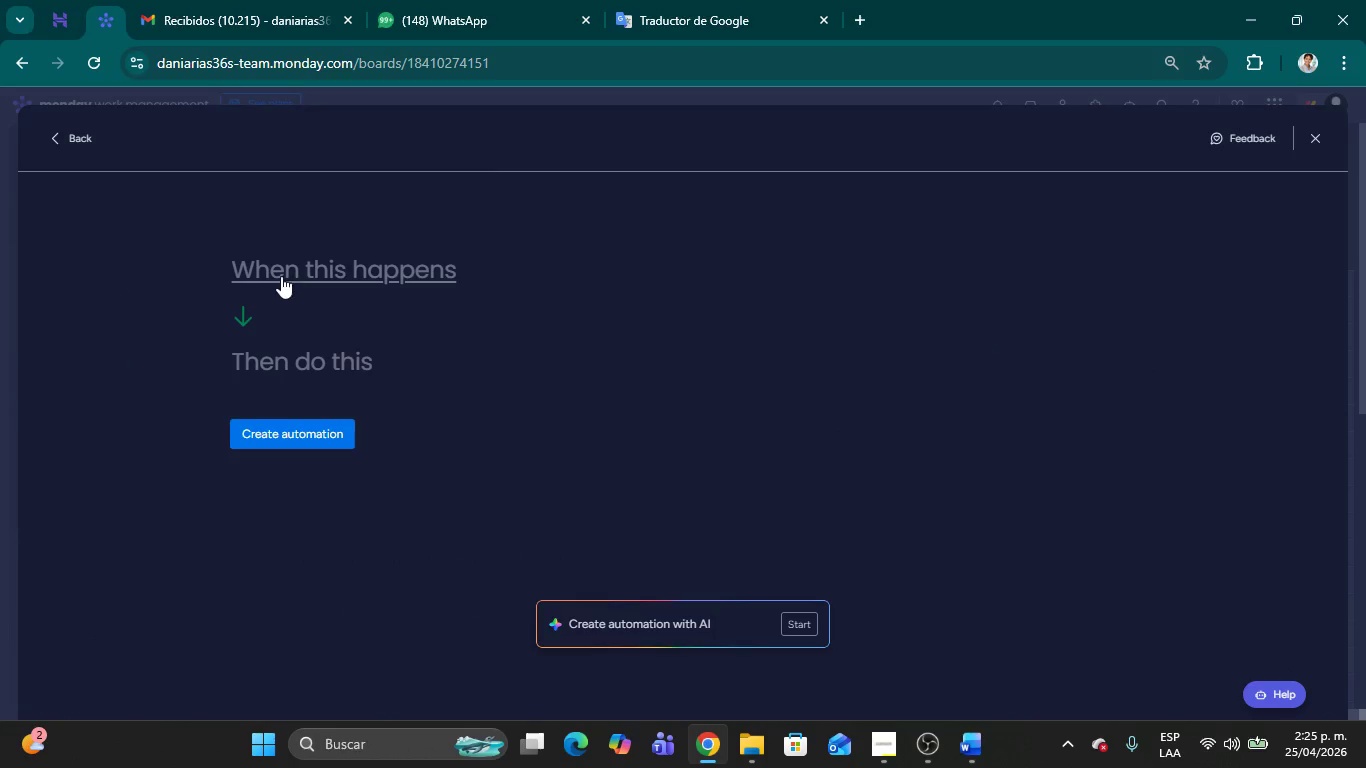 
left_click([282, 275])
 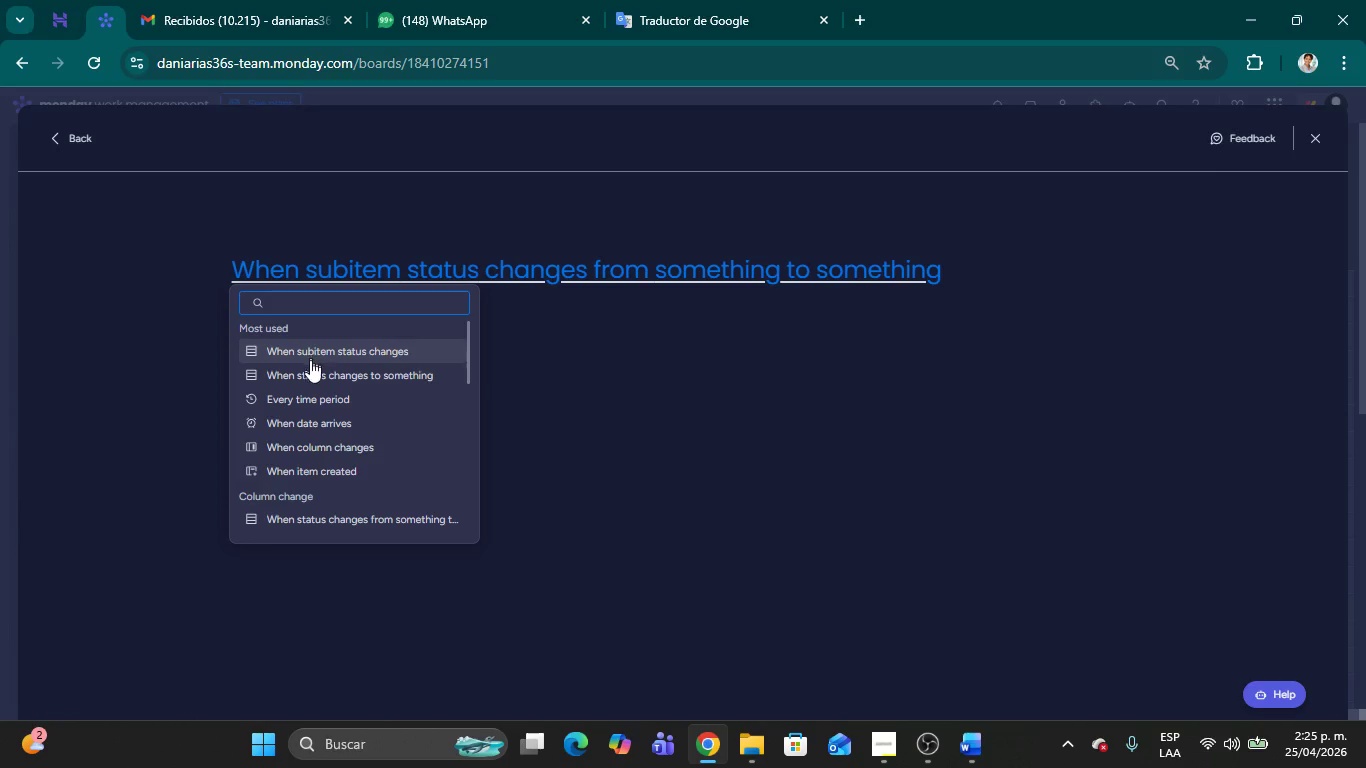 
left_click([310, 378])
 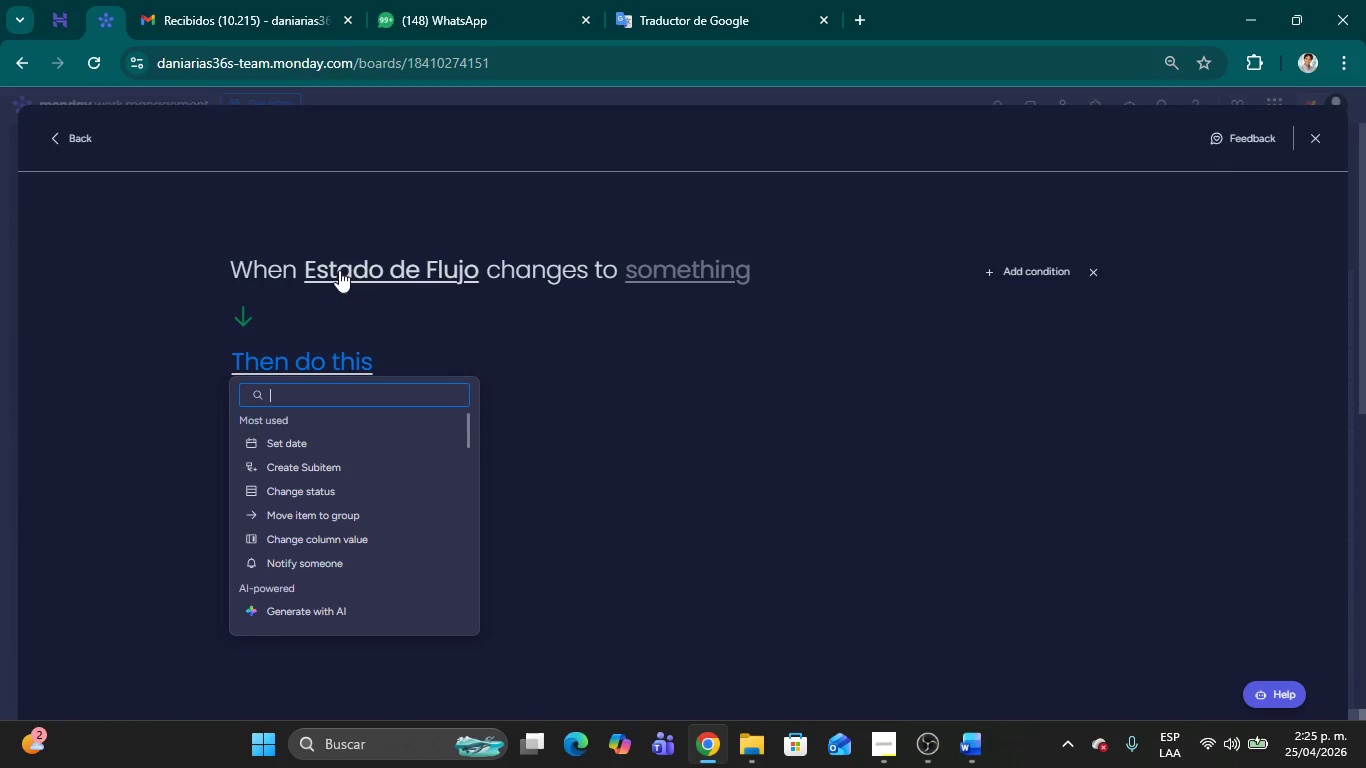 
left_click([339, 264])
 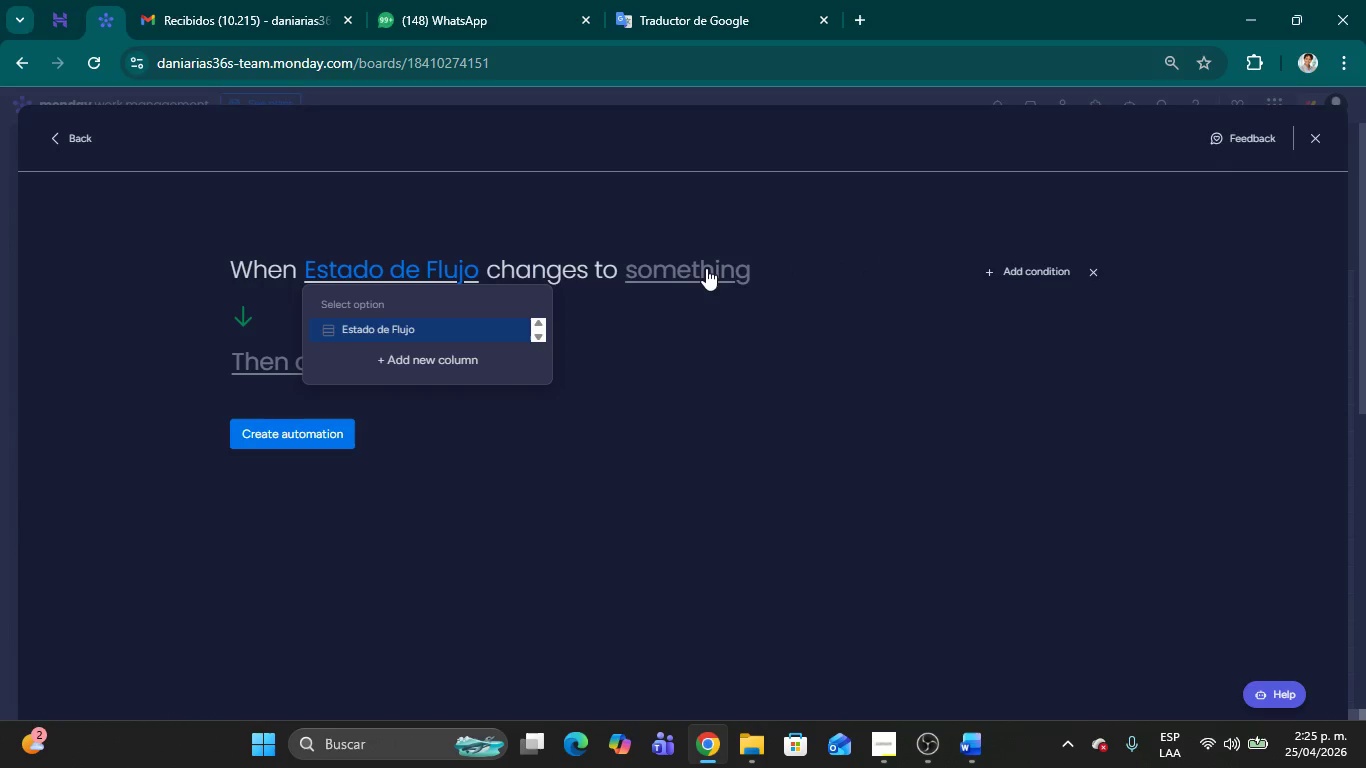 
left_click([706, 268])
 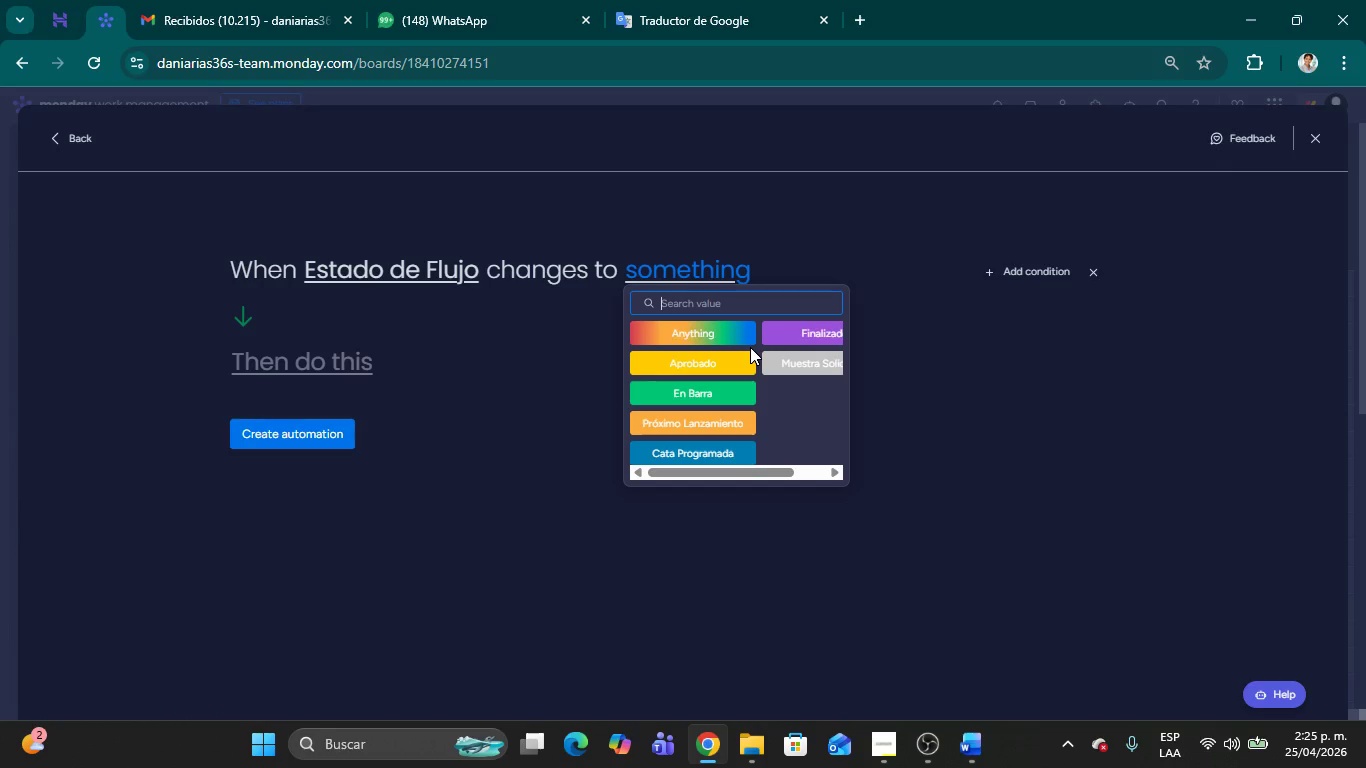 
left_click([717, 394])
 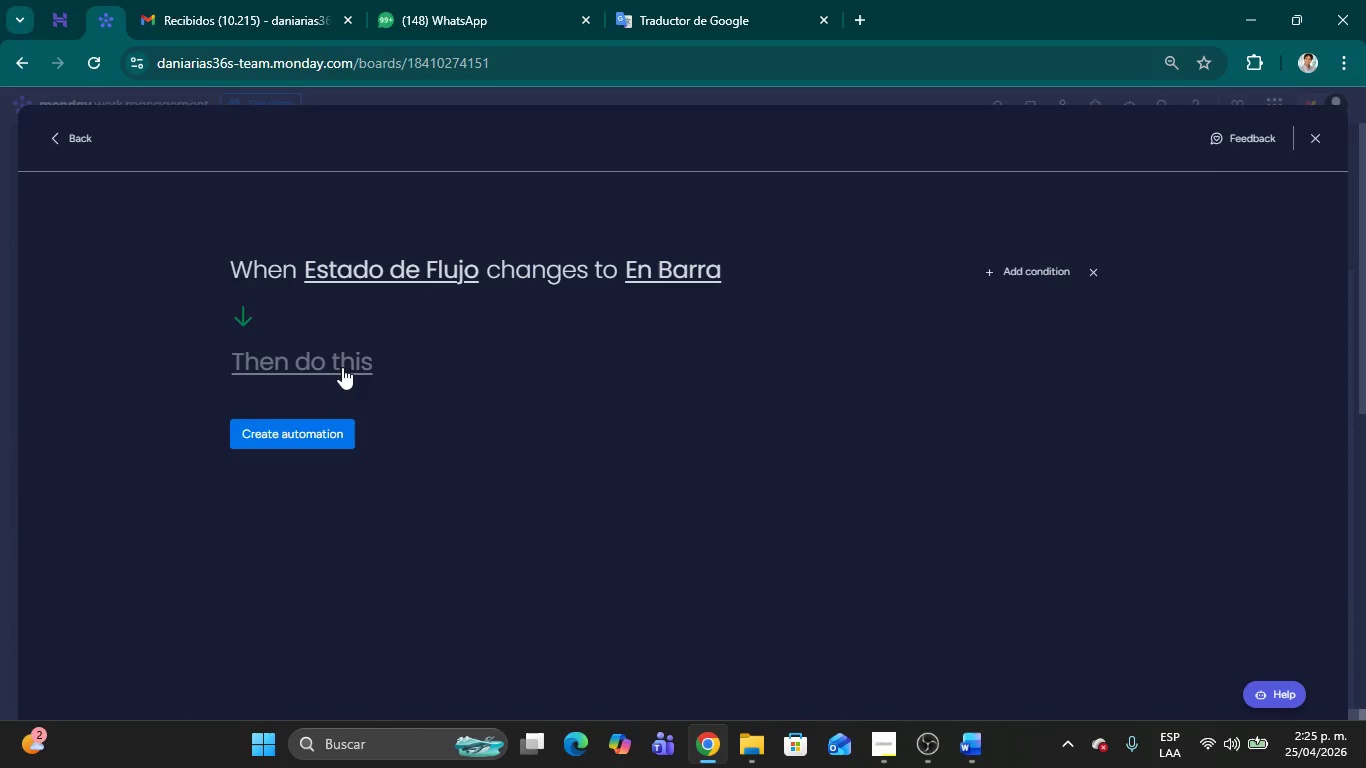 
left_click([342, 367])
 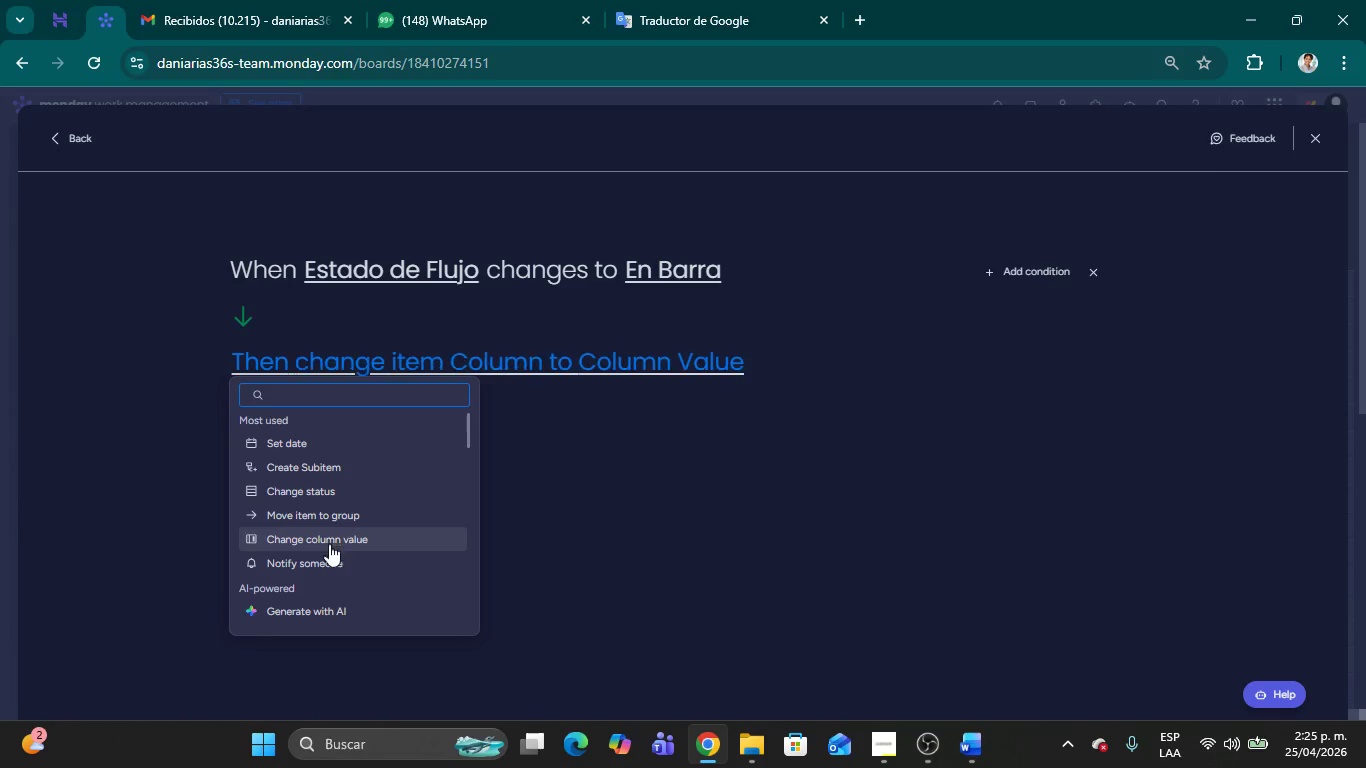 
left_click([328, 562])
 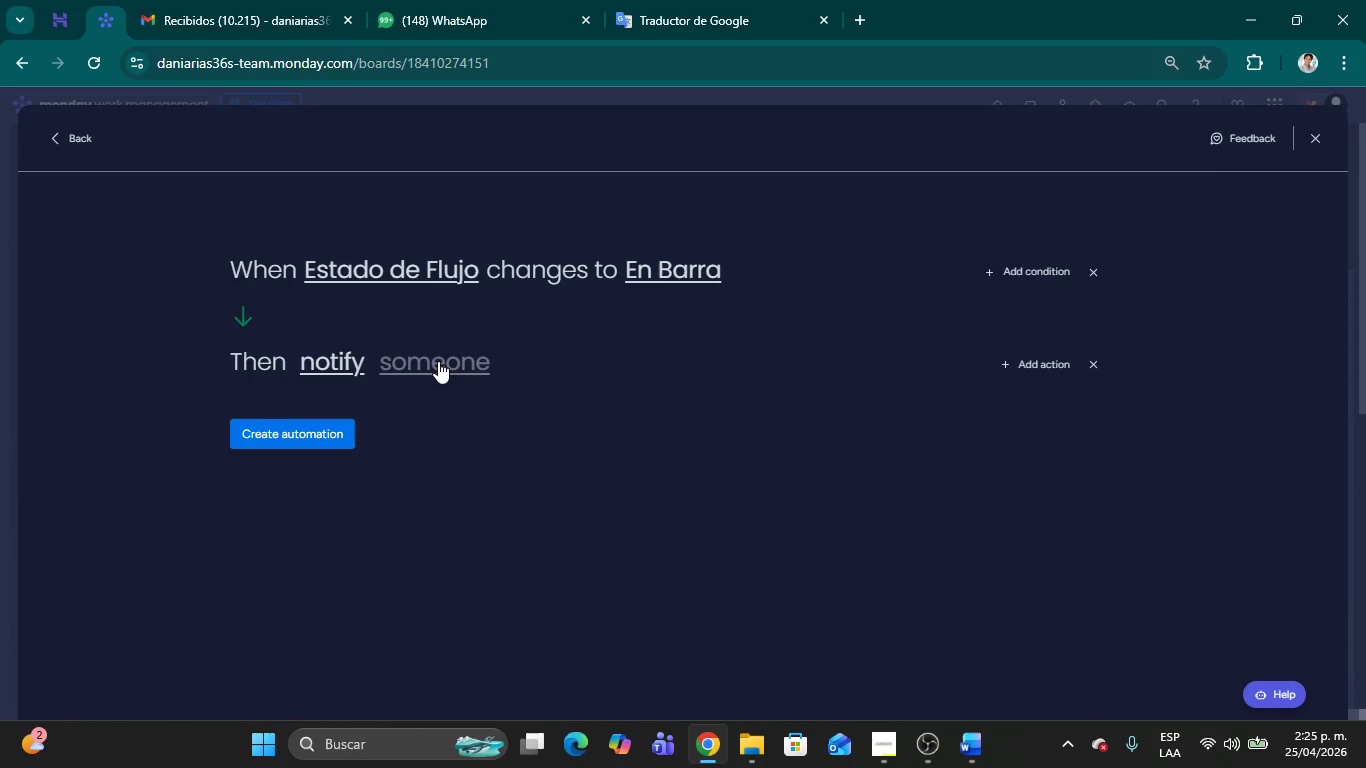 
left_click([438, 361])
 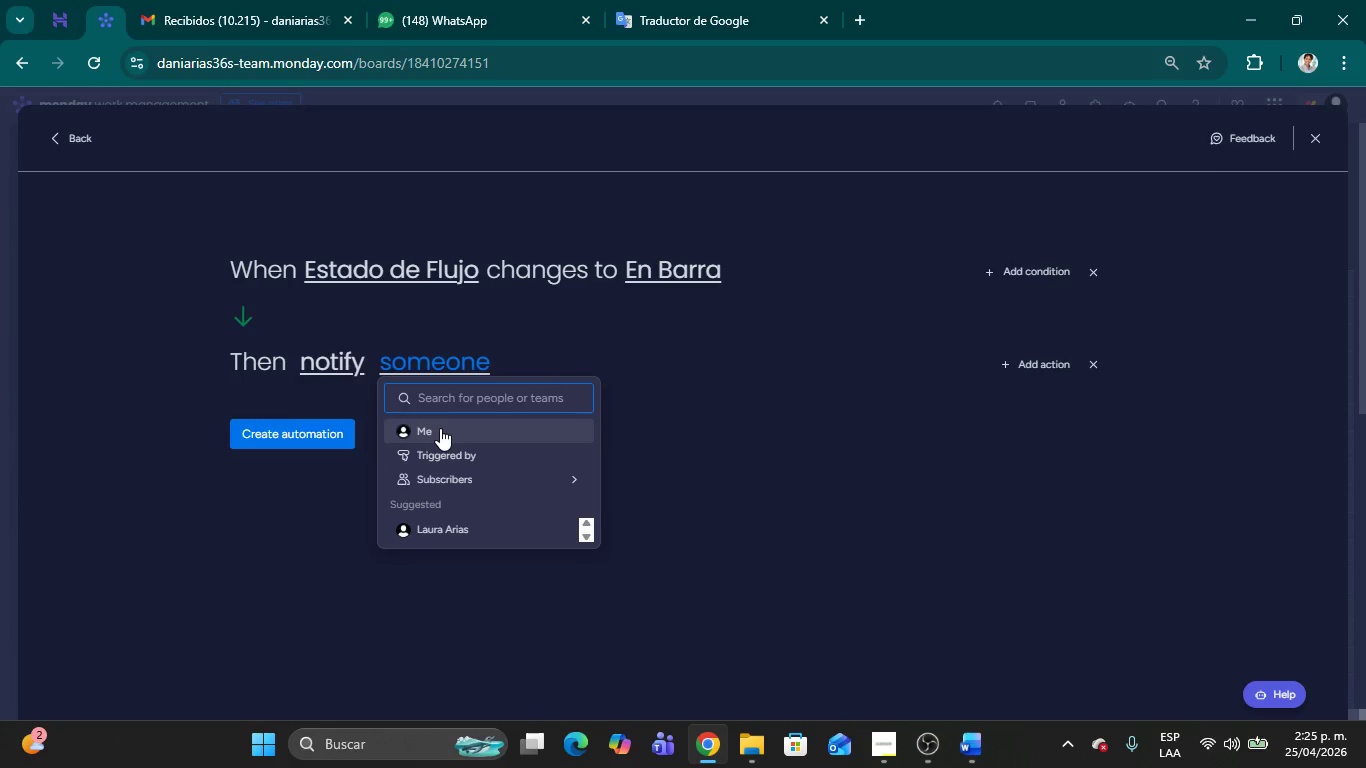 
left_click([440, 428])
 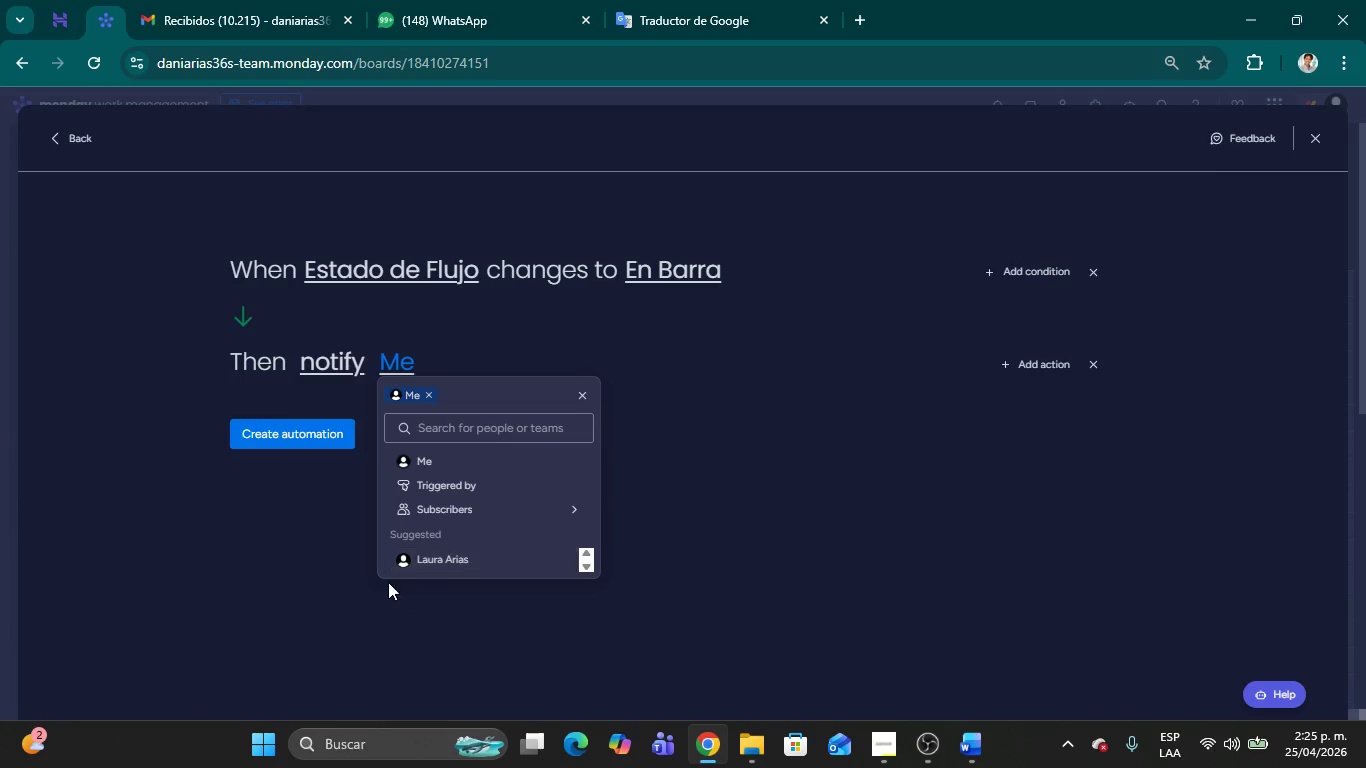 
left_click([422, 561])
 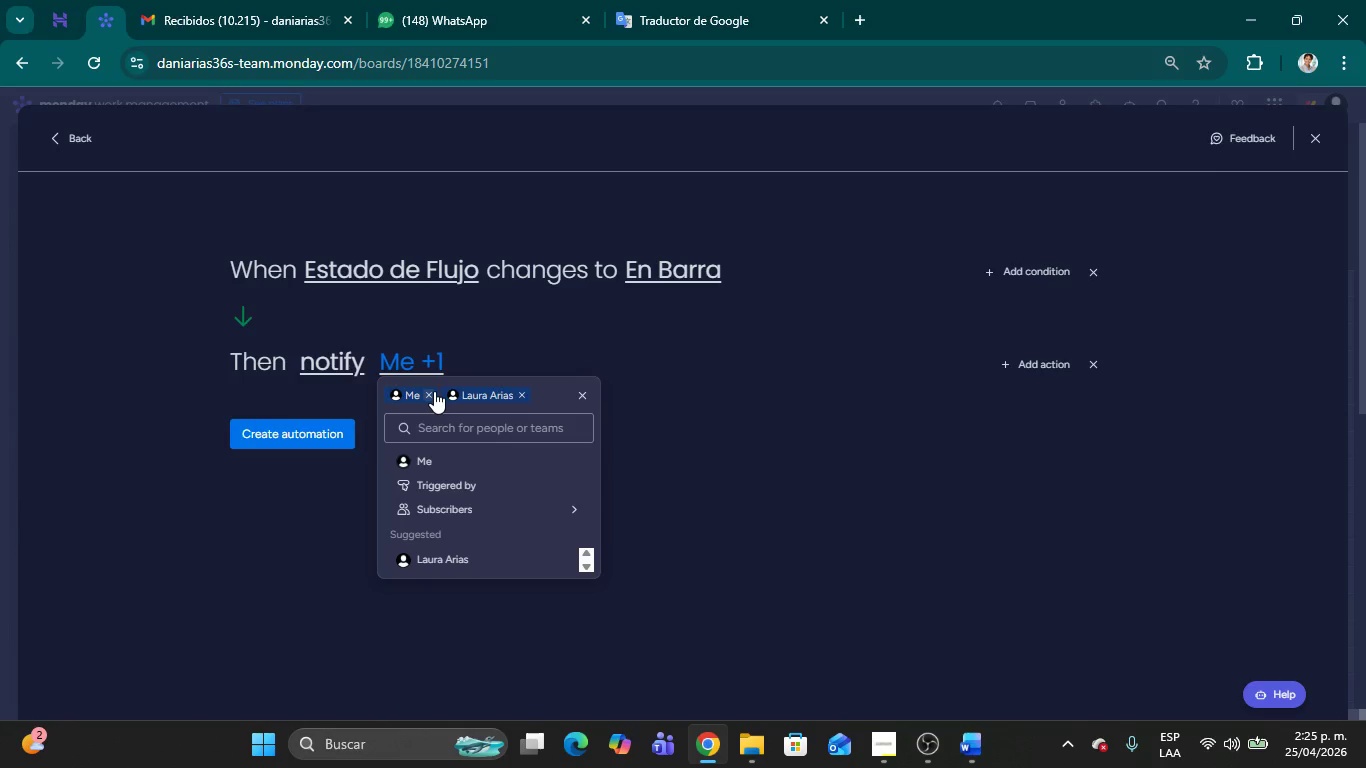 
left_click([432, 393])
 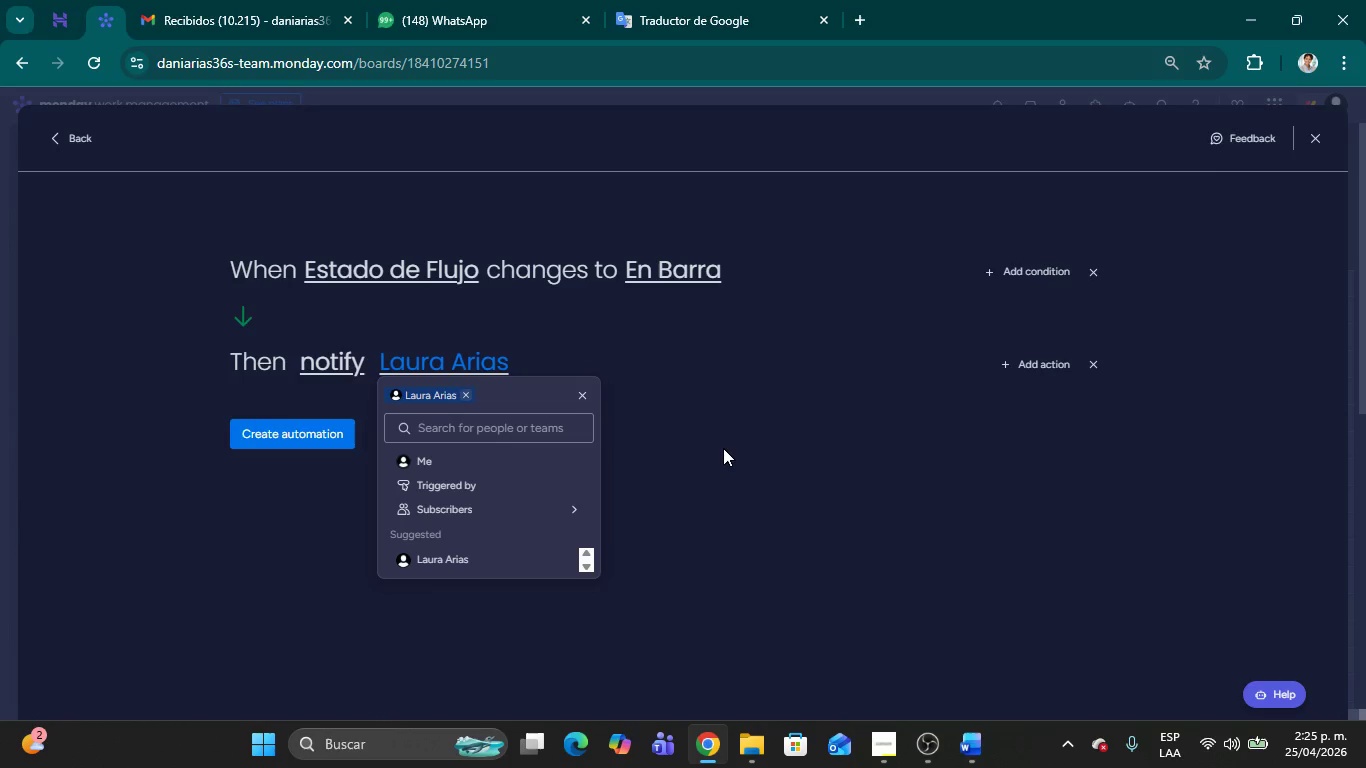 
left_click([723, 448])
 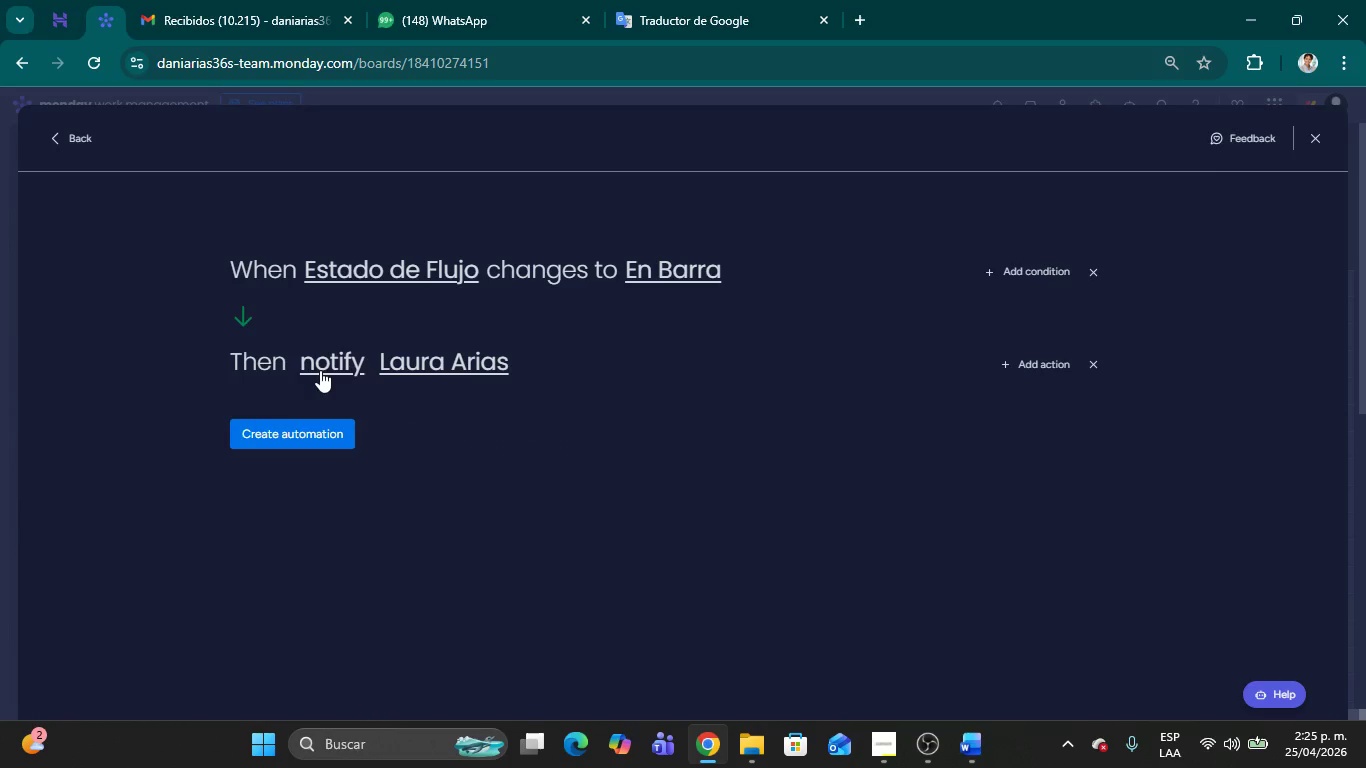 
left_click([321, 367])
 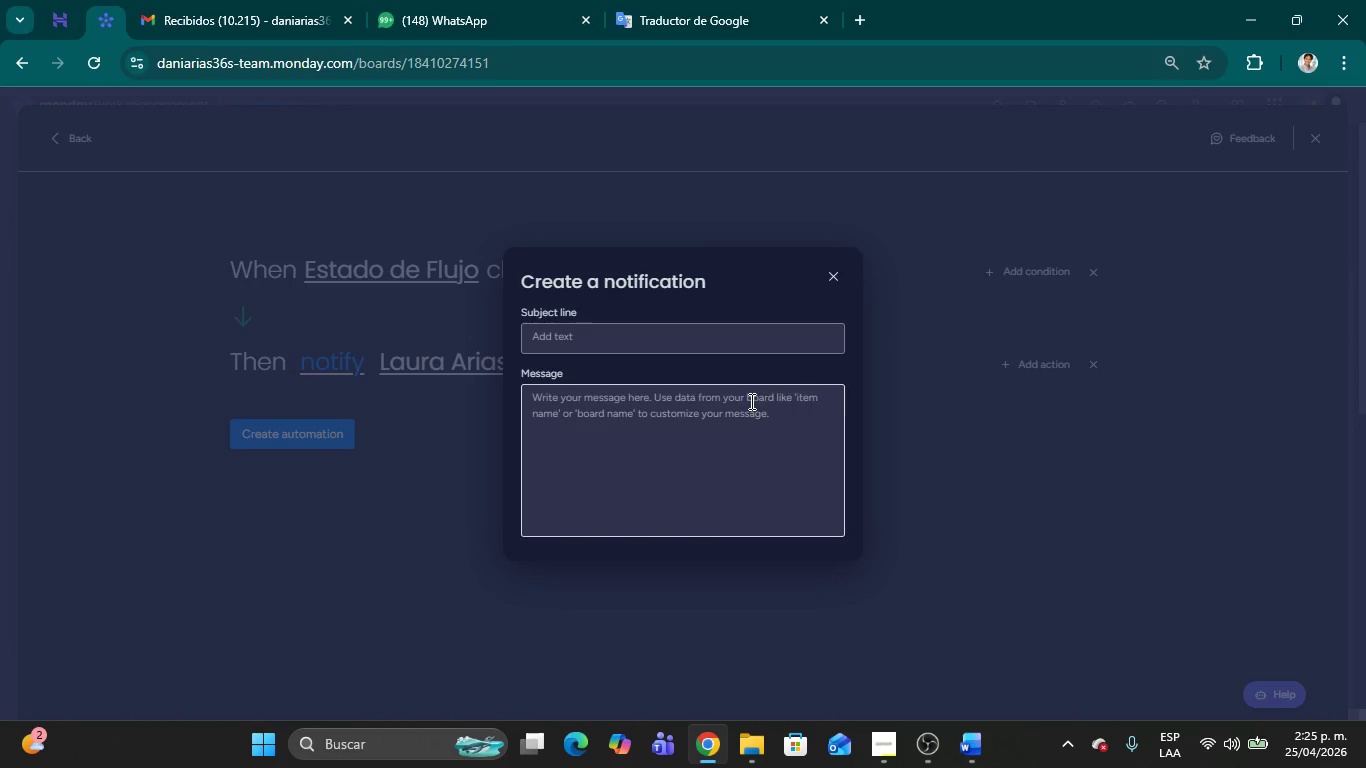 
left_click([713, 441])
 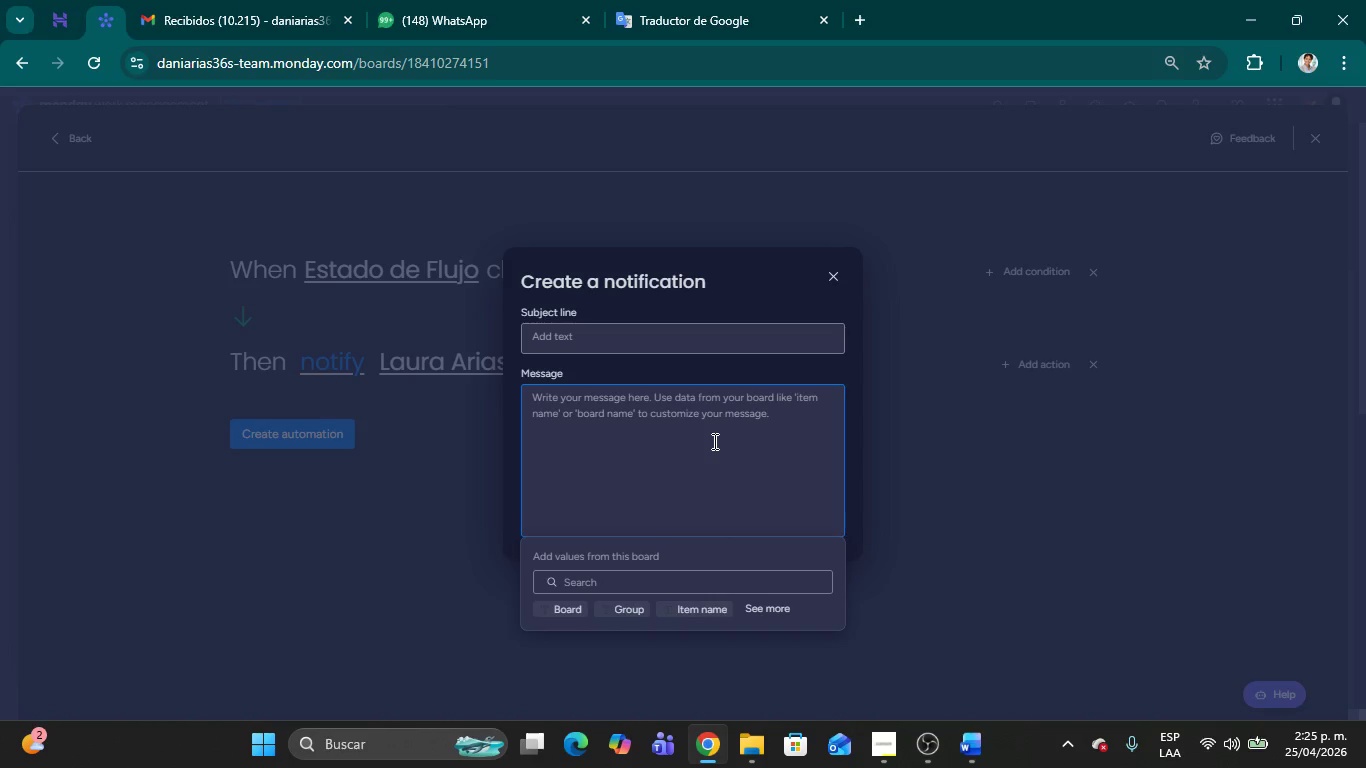 
wait(5.62)
 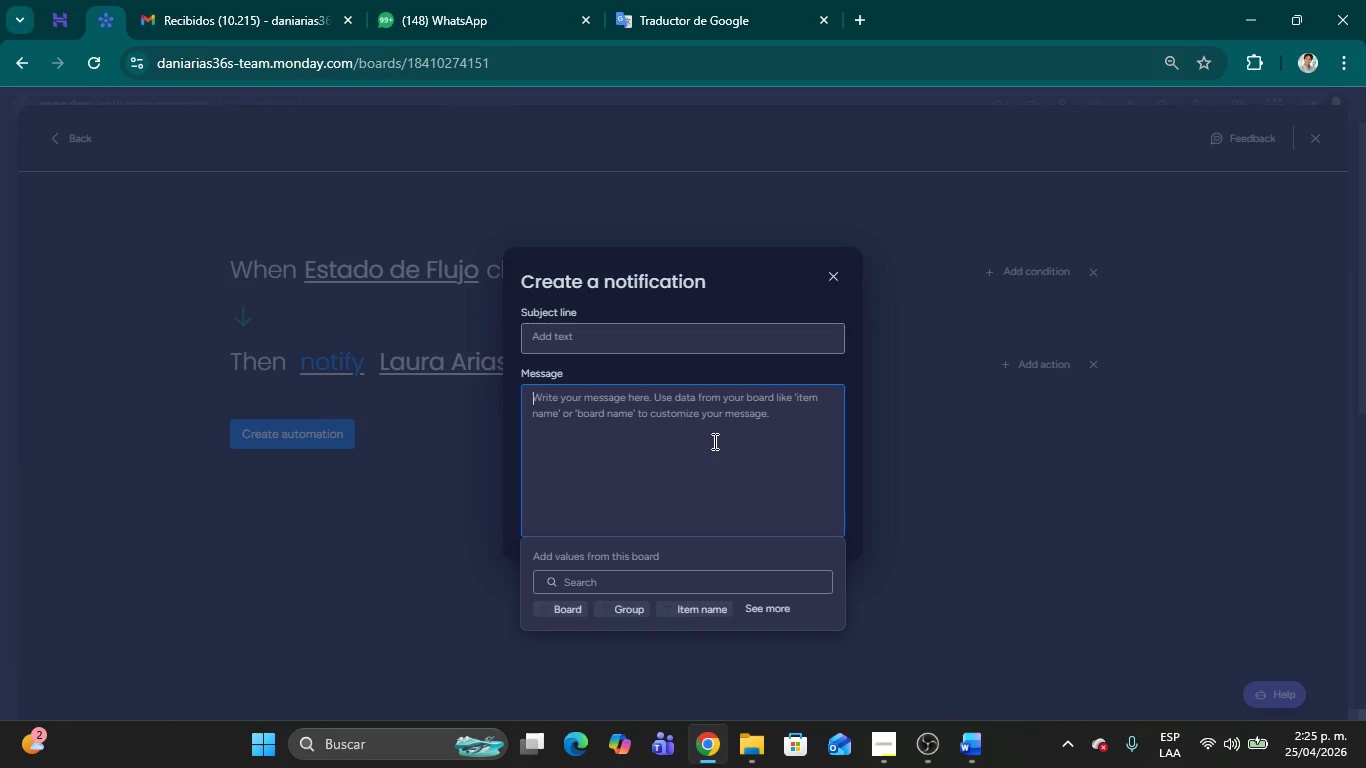 
type(El Cs)
key(Backspace)
type(af;e)
 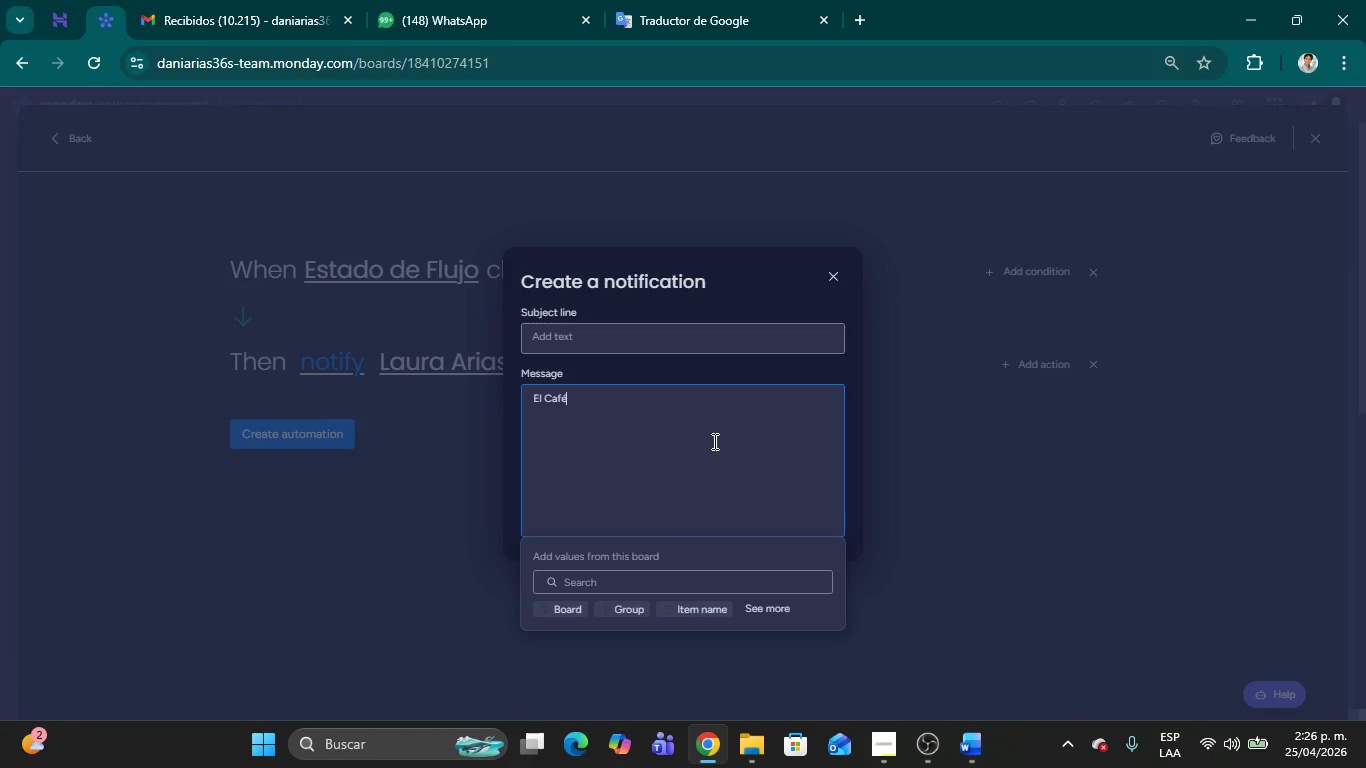 
wait(8.59)
 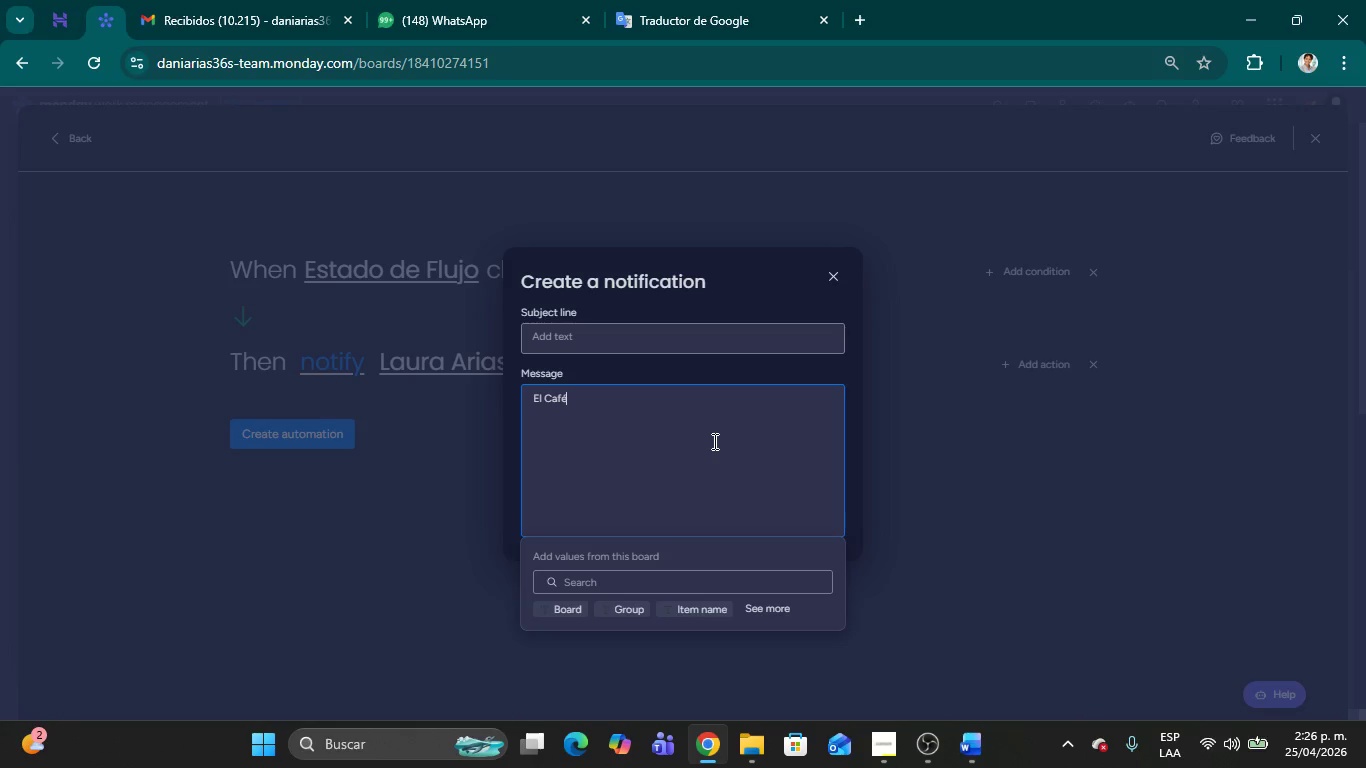 
type( ya est;a activo en la barra. Favor de )
 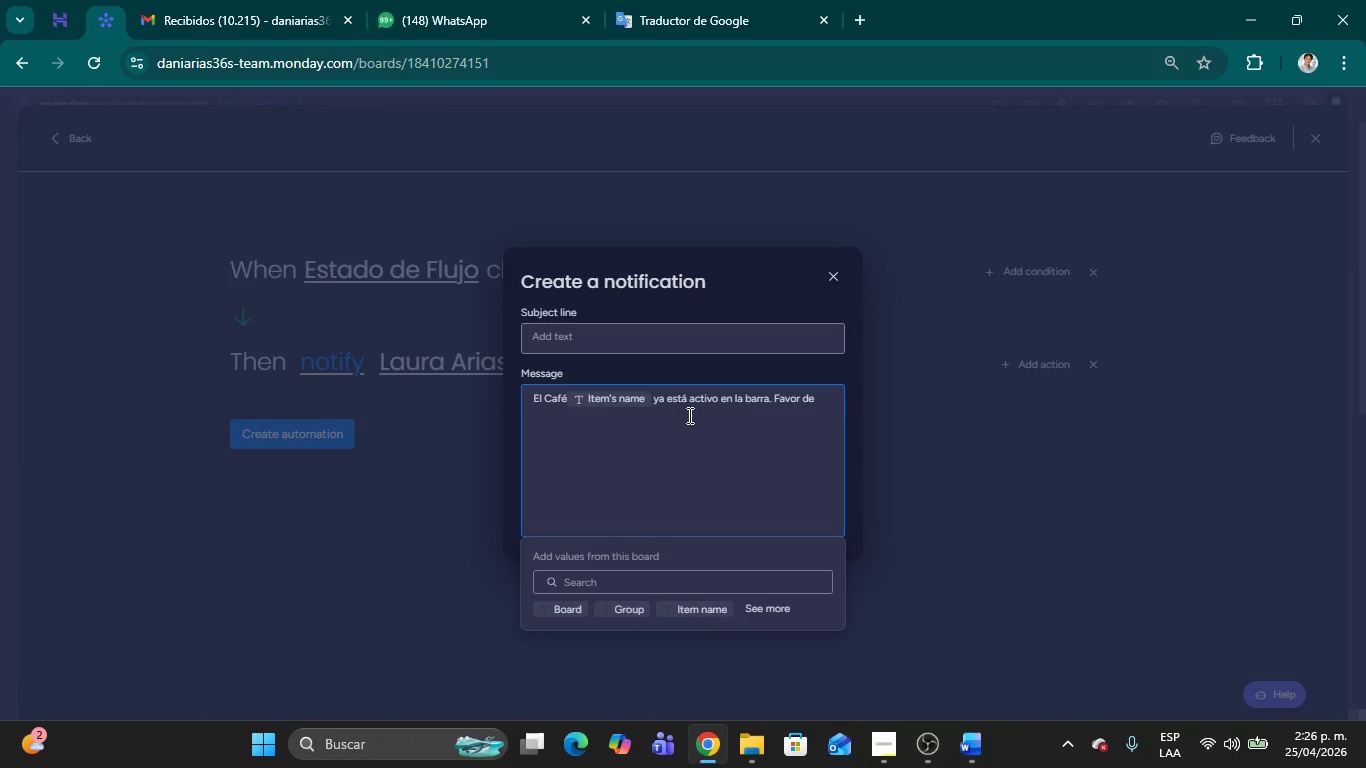 
wait(5.34)
 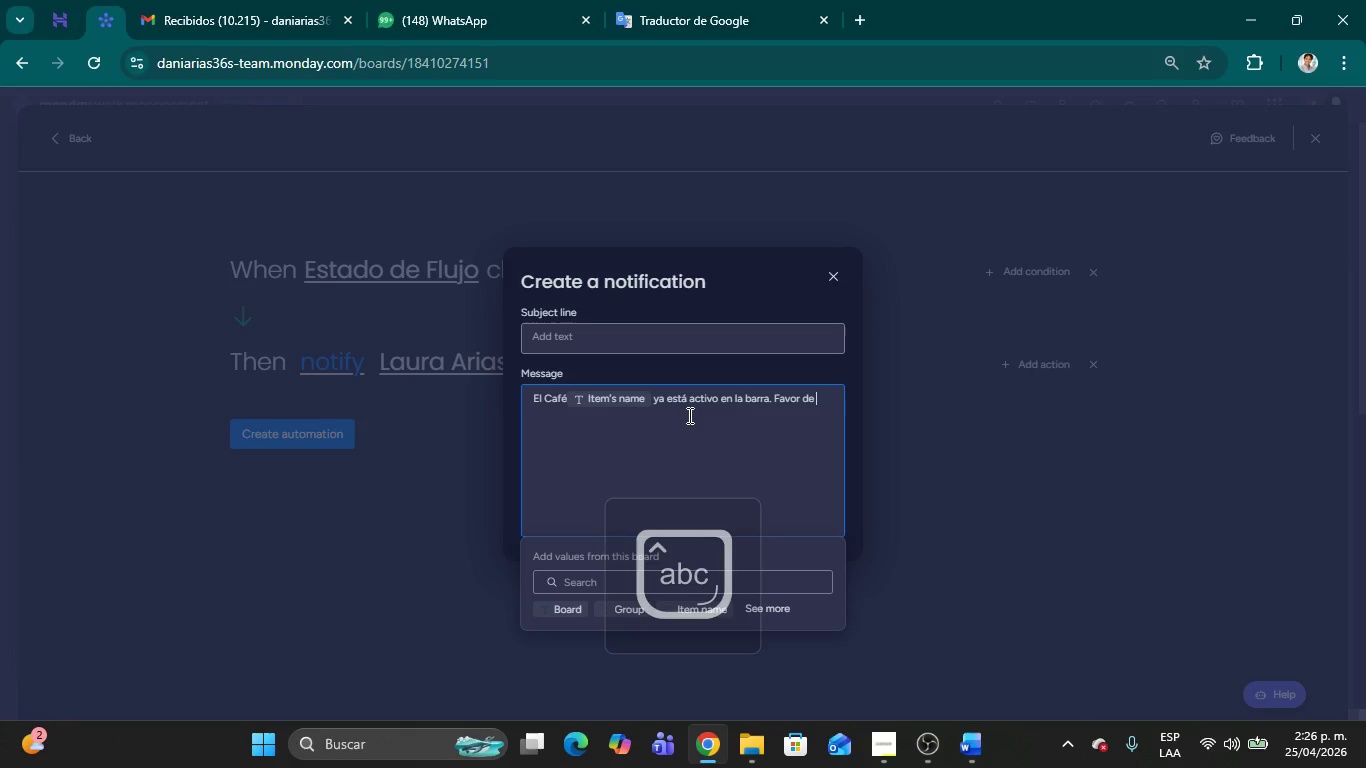 
type(actualizar pizarras f;isicas )
 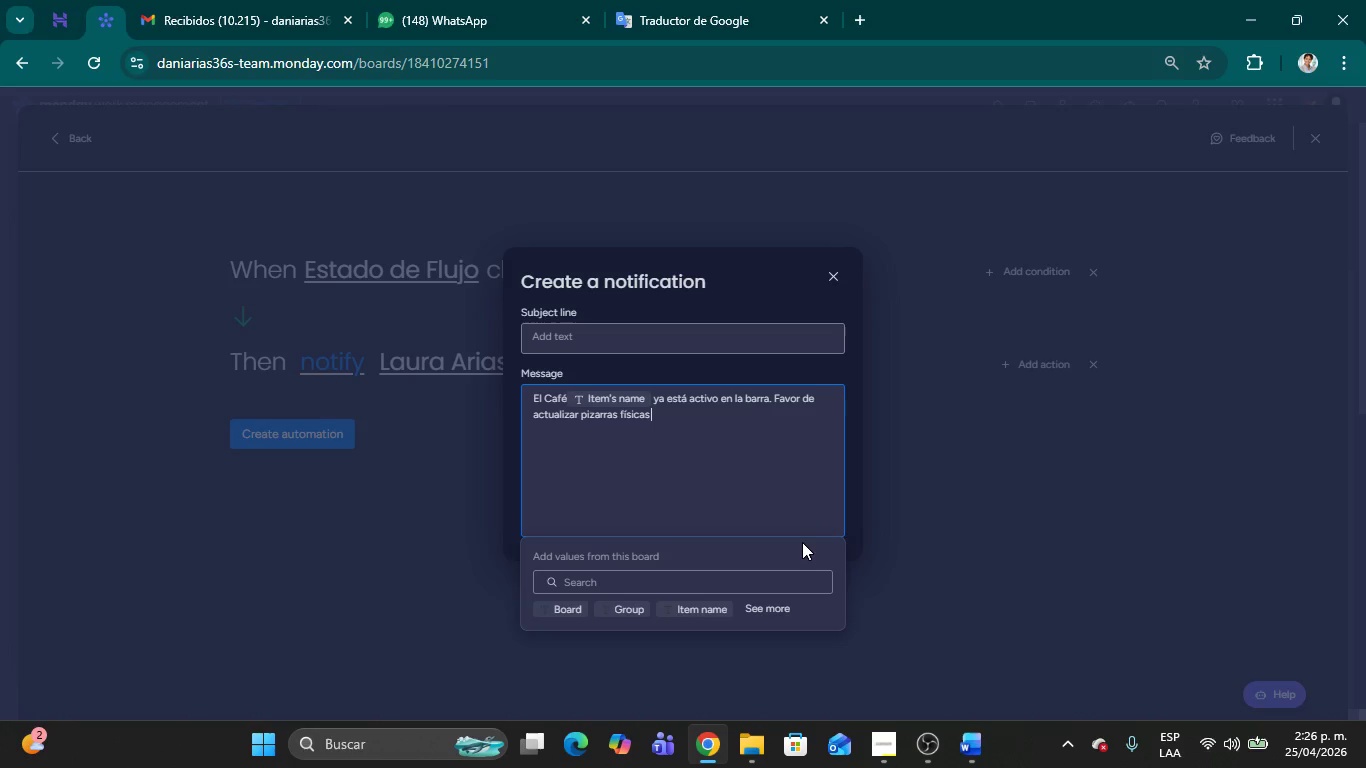 
left_click([791, 487])
 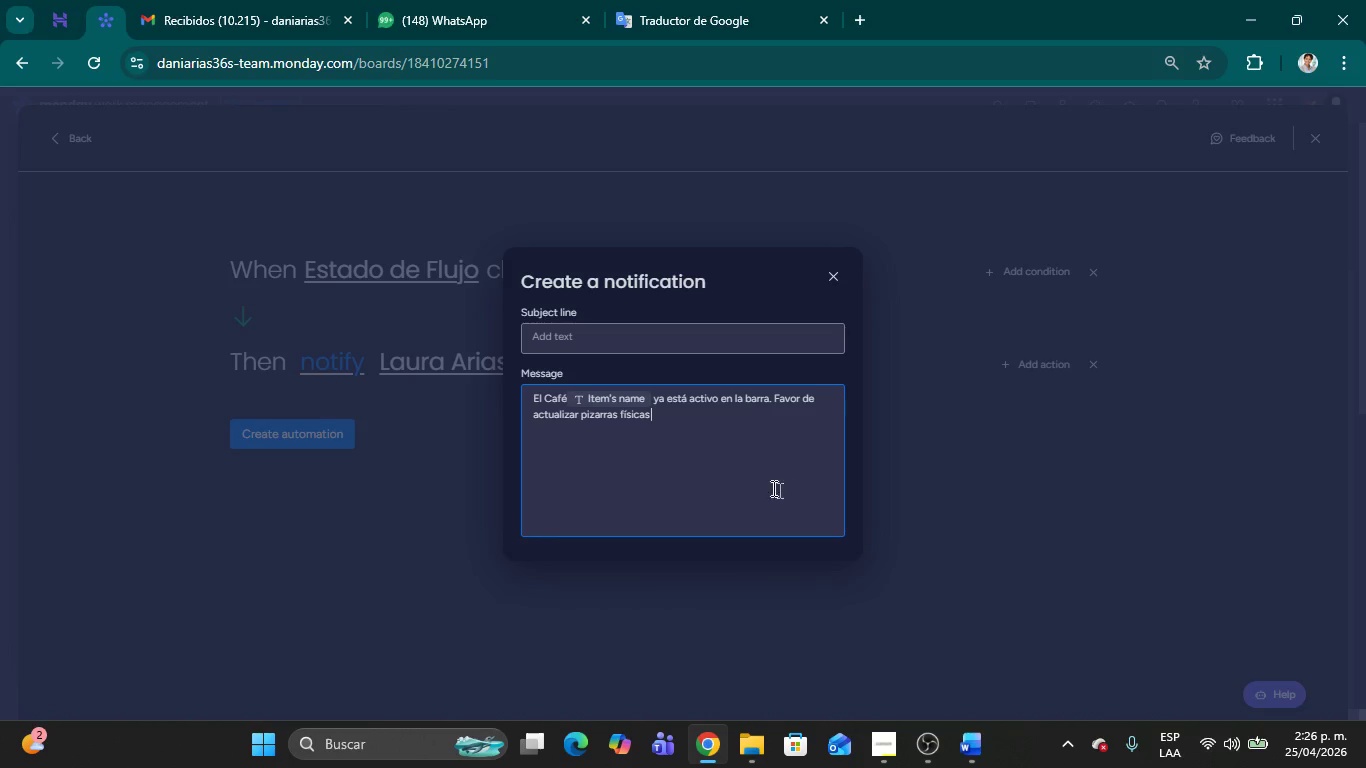 
left_click([753, 475])
 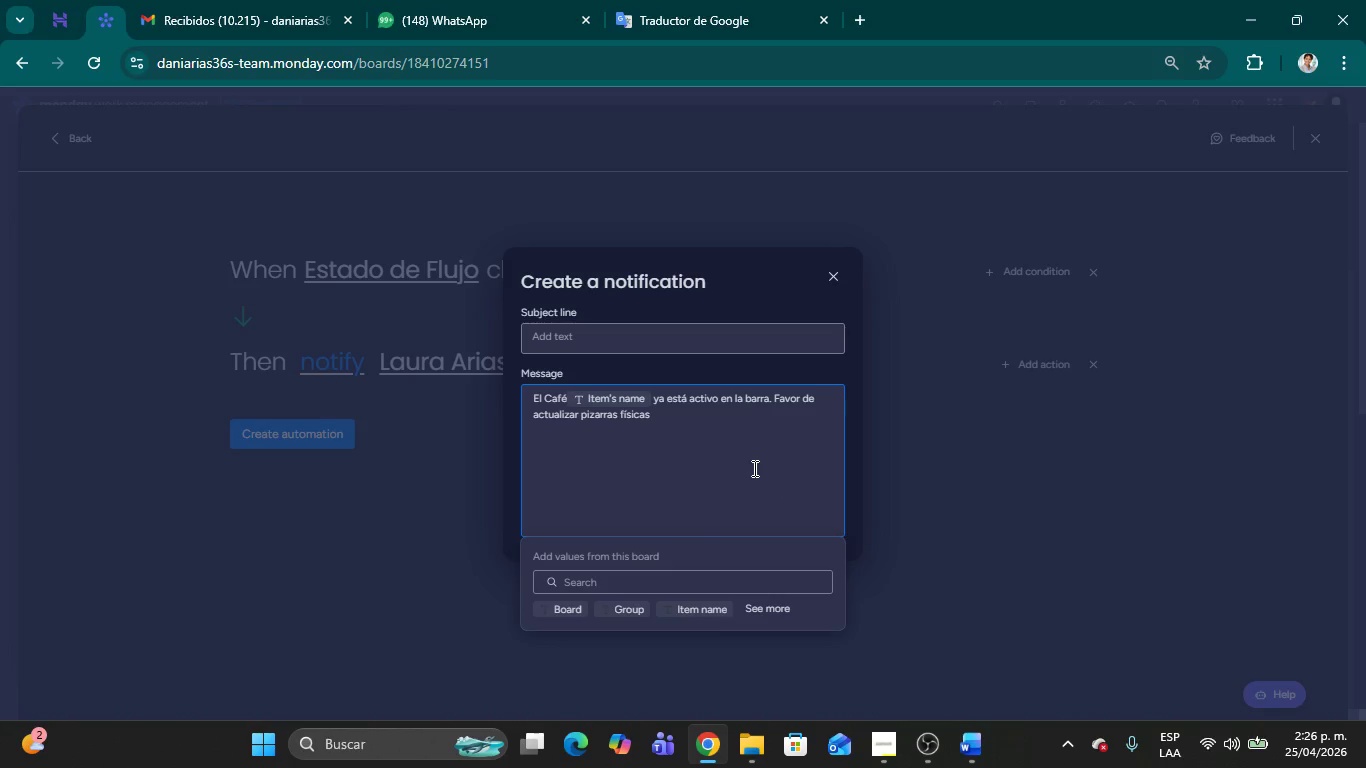 
left_click([753, 468])
 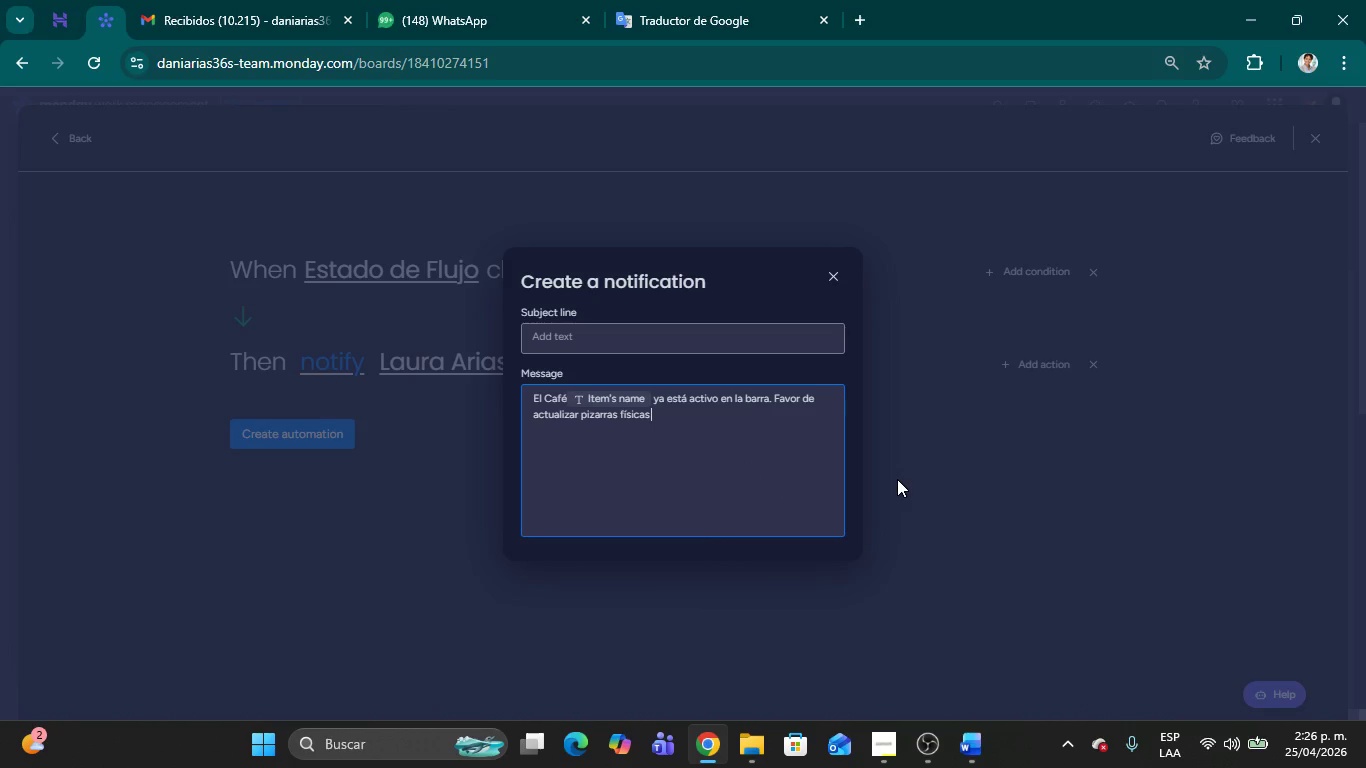 
key(Period)
 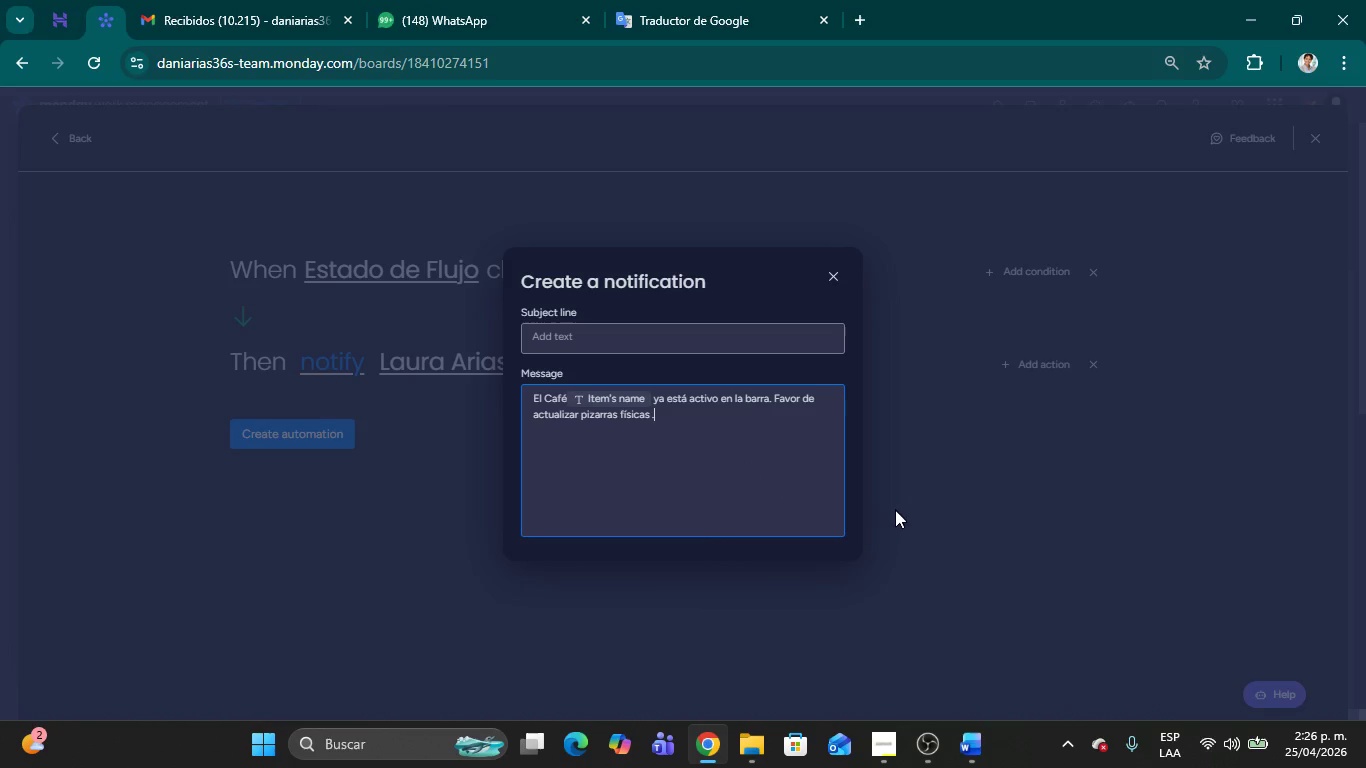 
left_click([895, 510])
 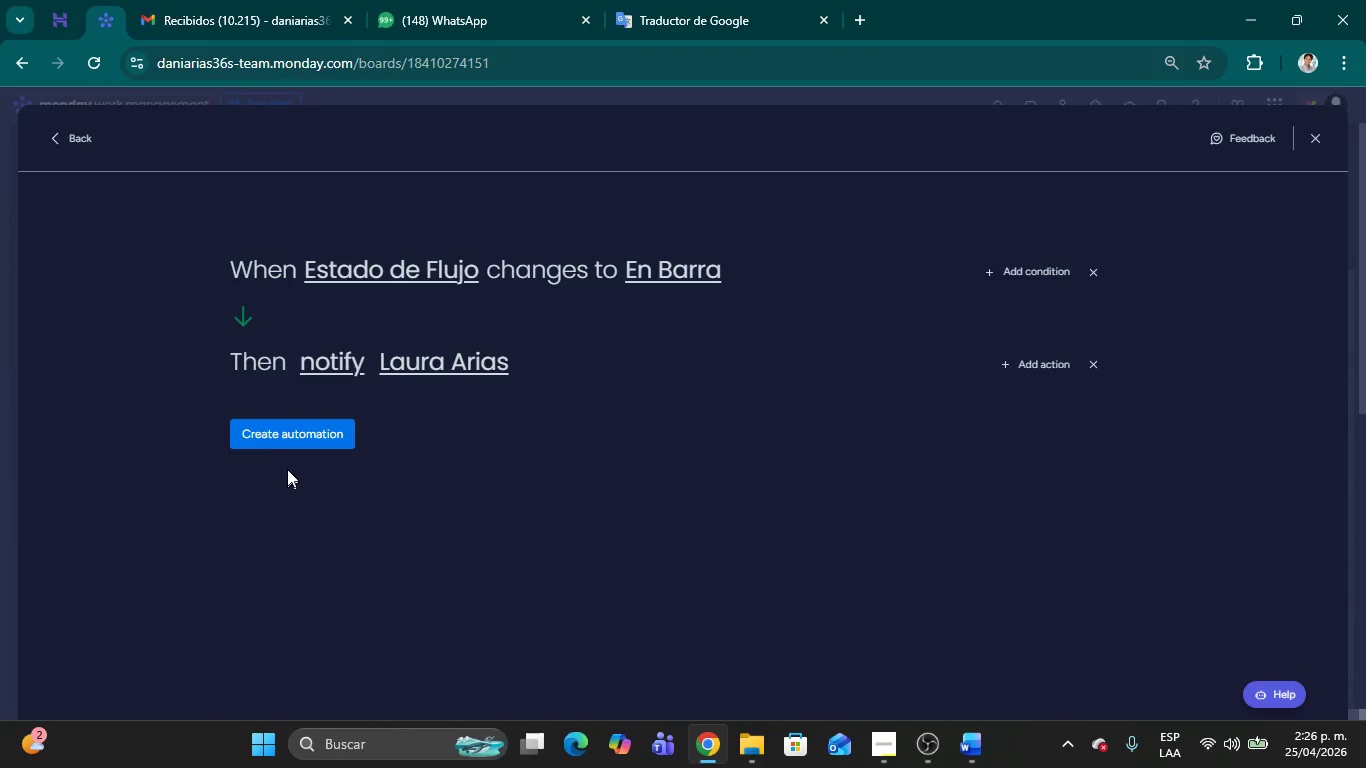 
left_click([288, 435])
 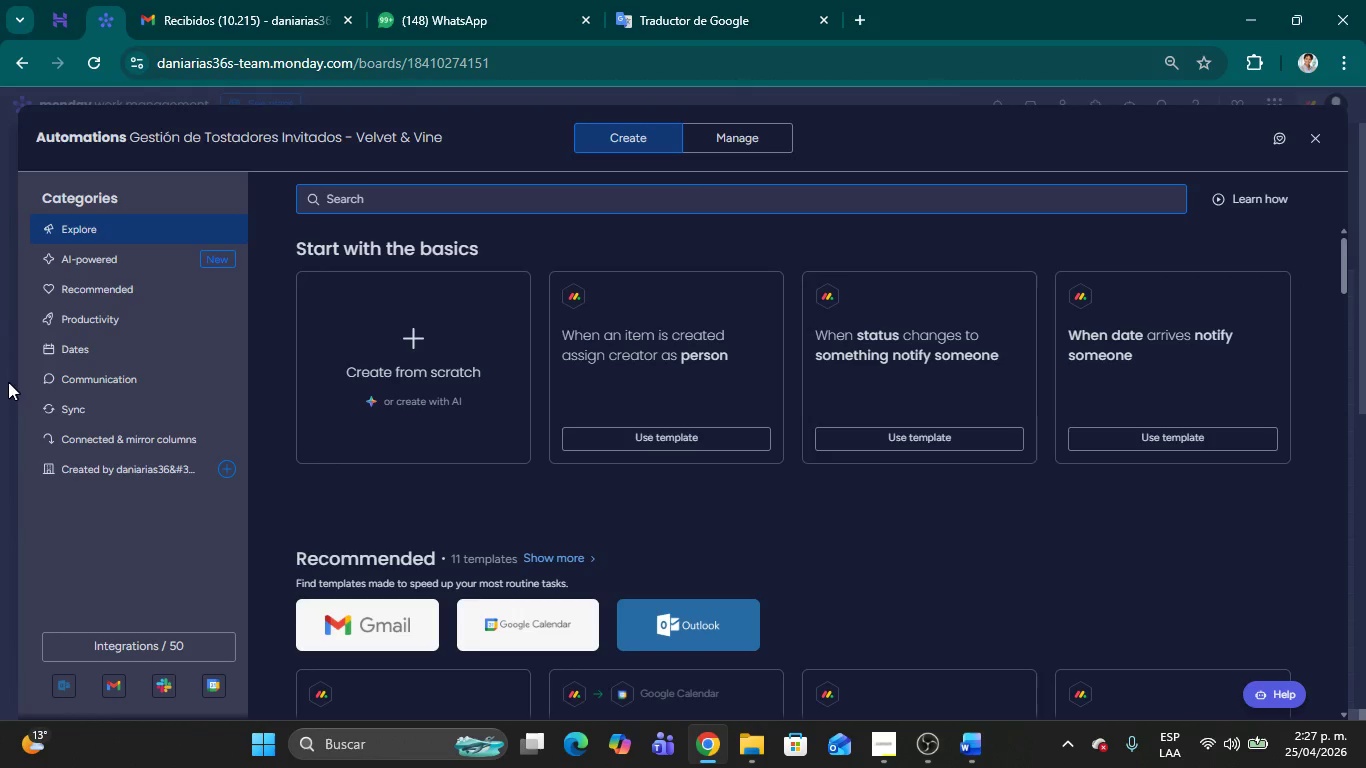 
wait(28.8)
 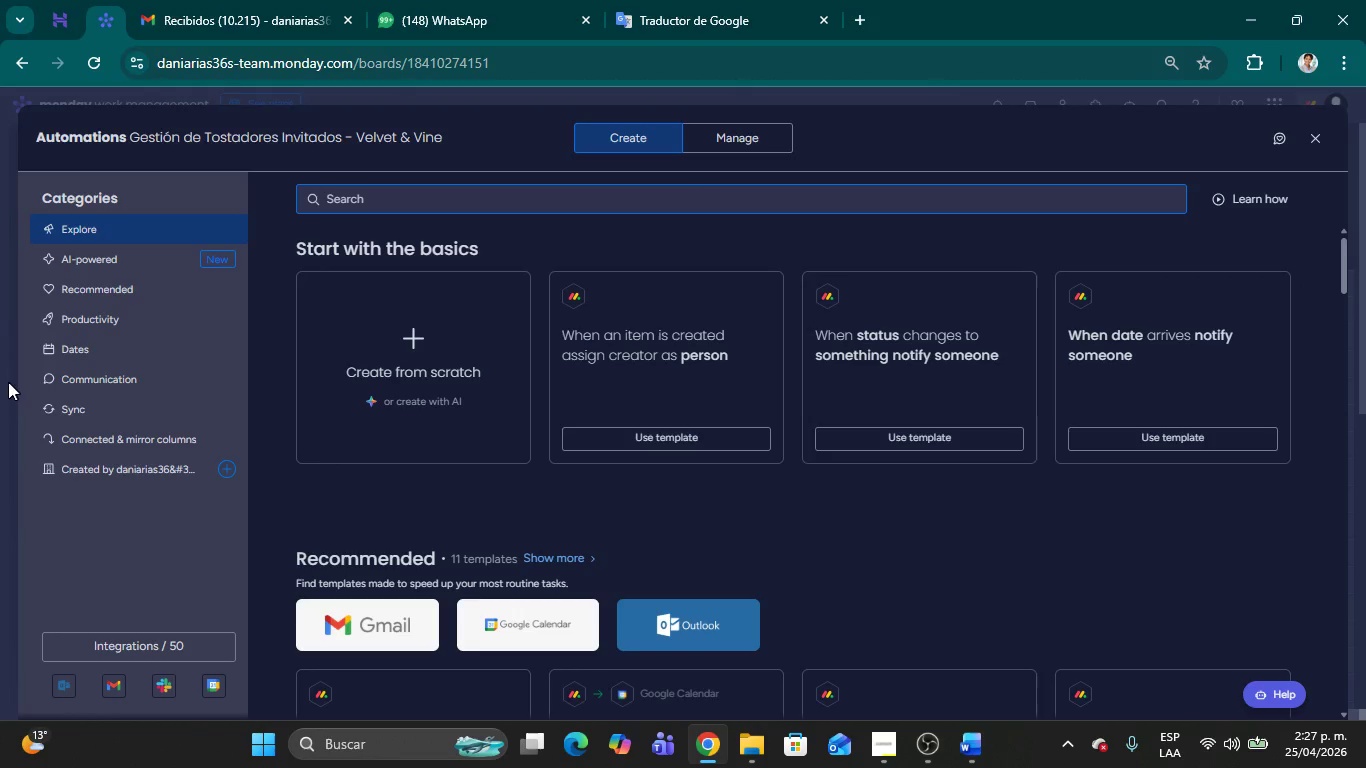 
left_click([775, 137])
 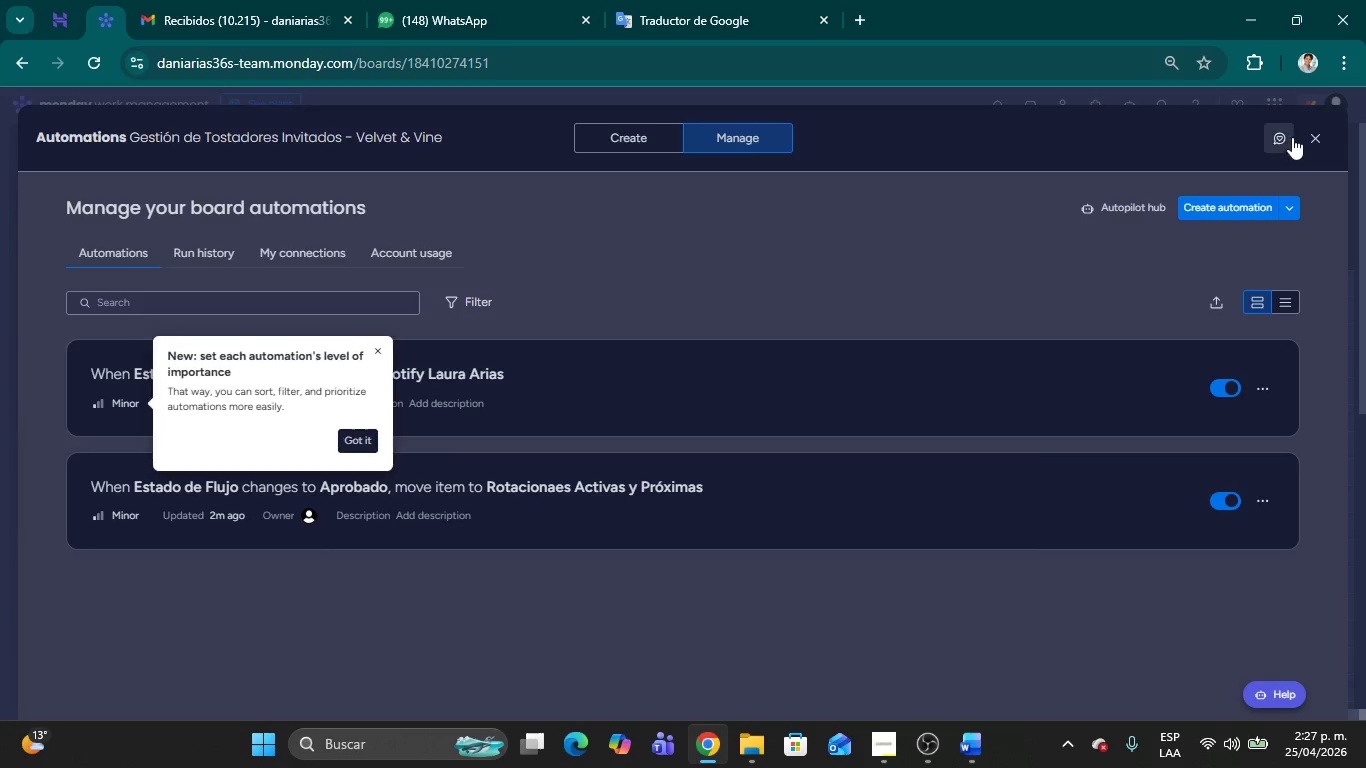 
wait(5.14)
 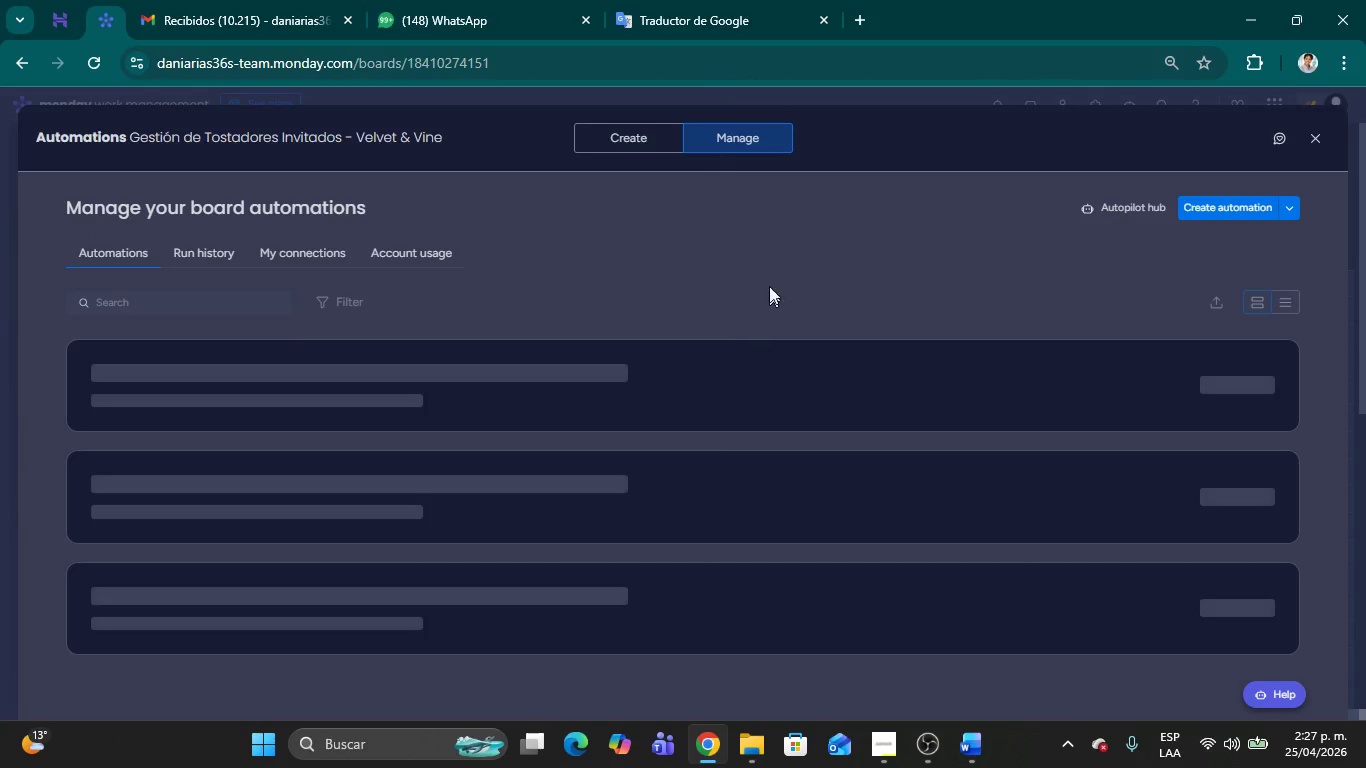 
left_click([1323, 133])
 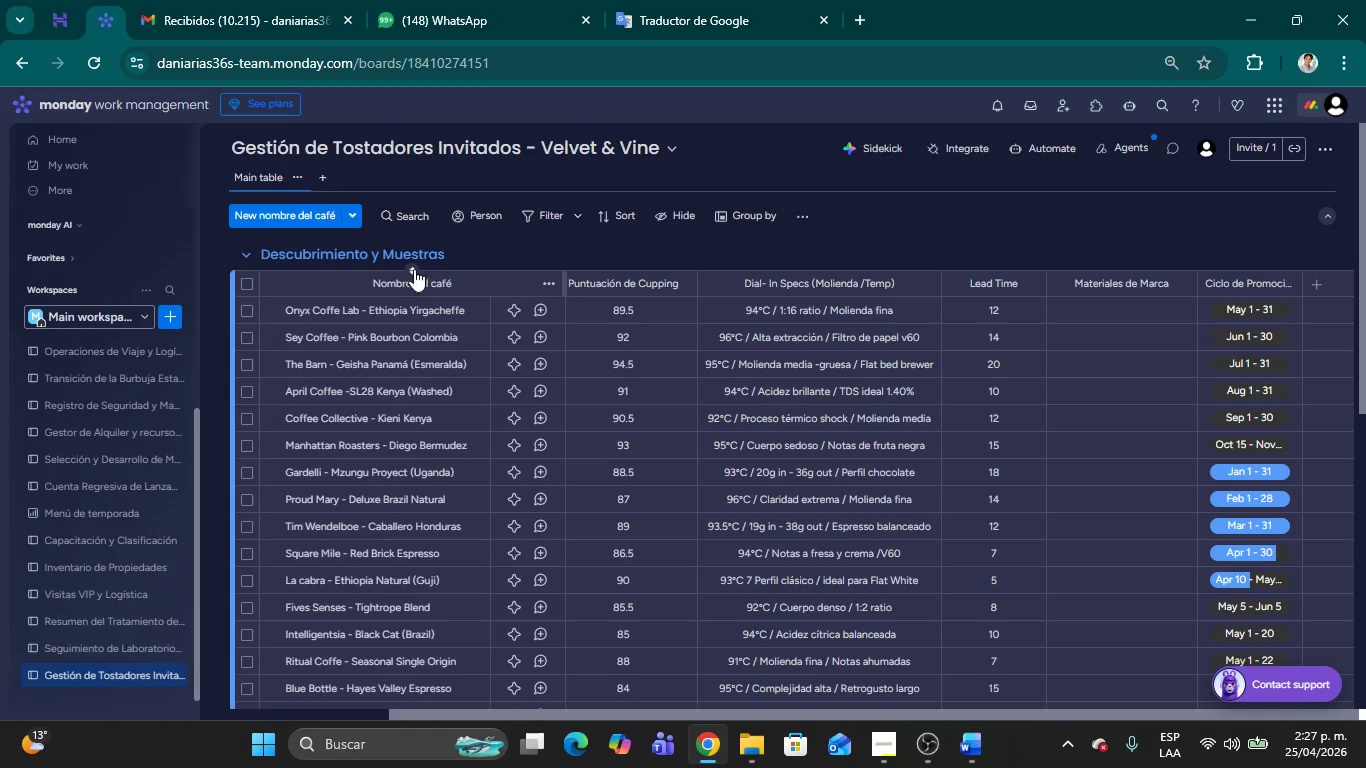 
left_click([323, 176])
 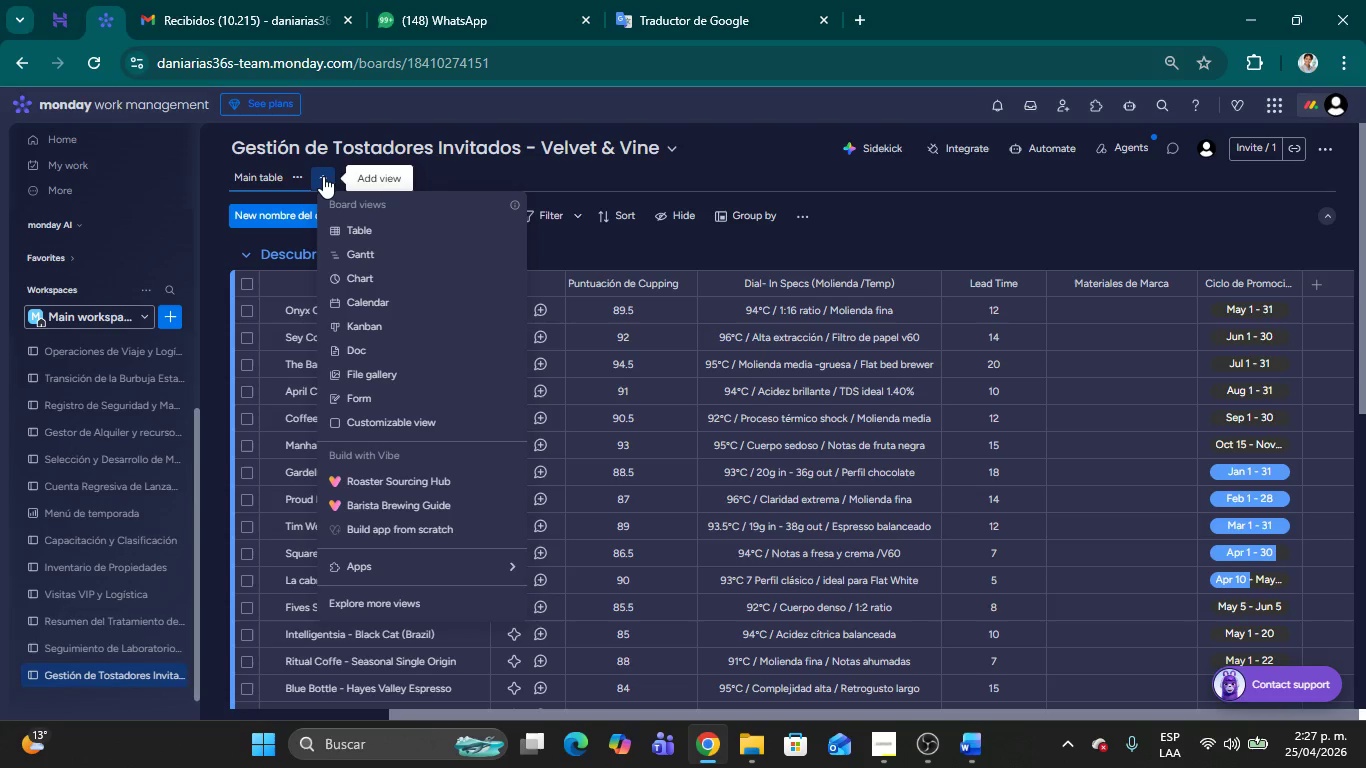 
wait(6.84)
 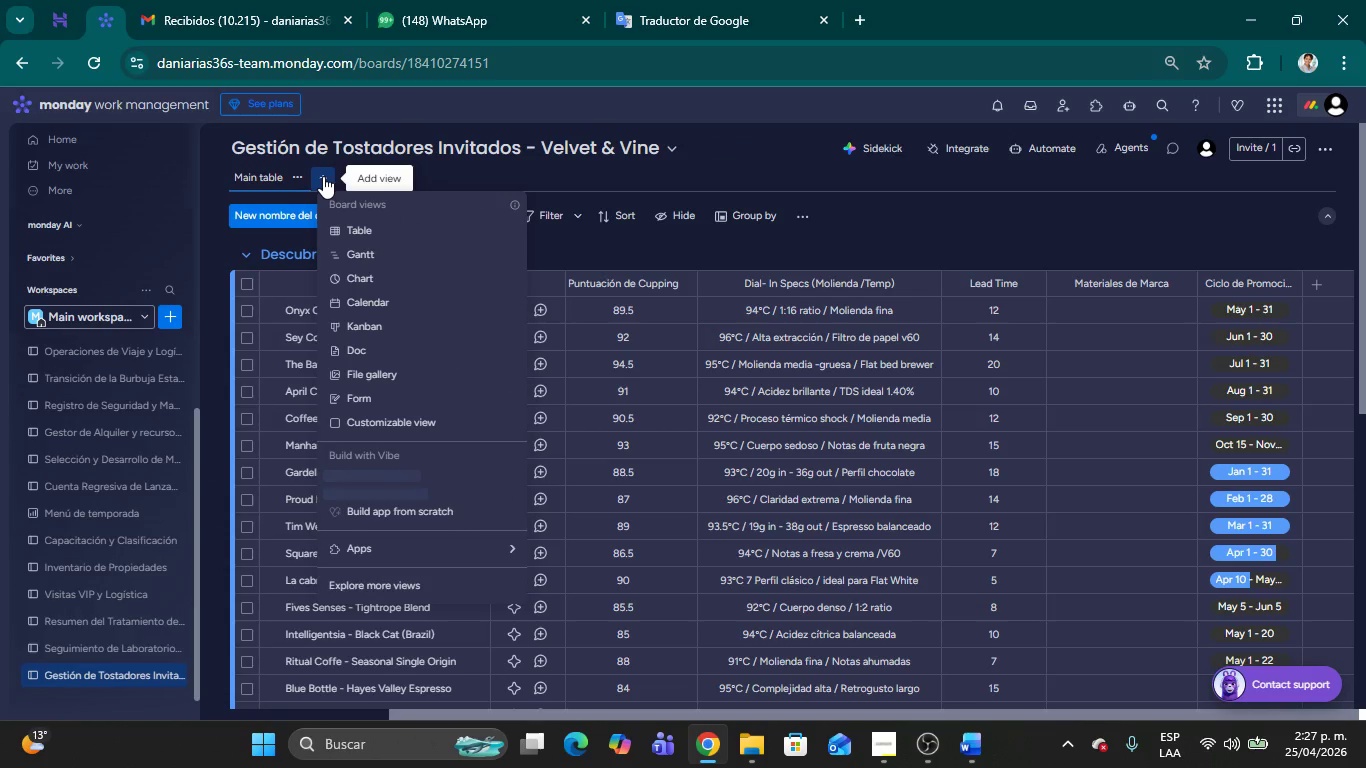 
left_click([381, 318])
 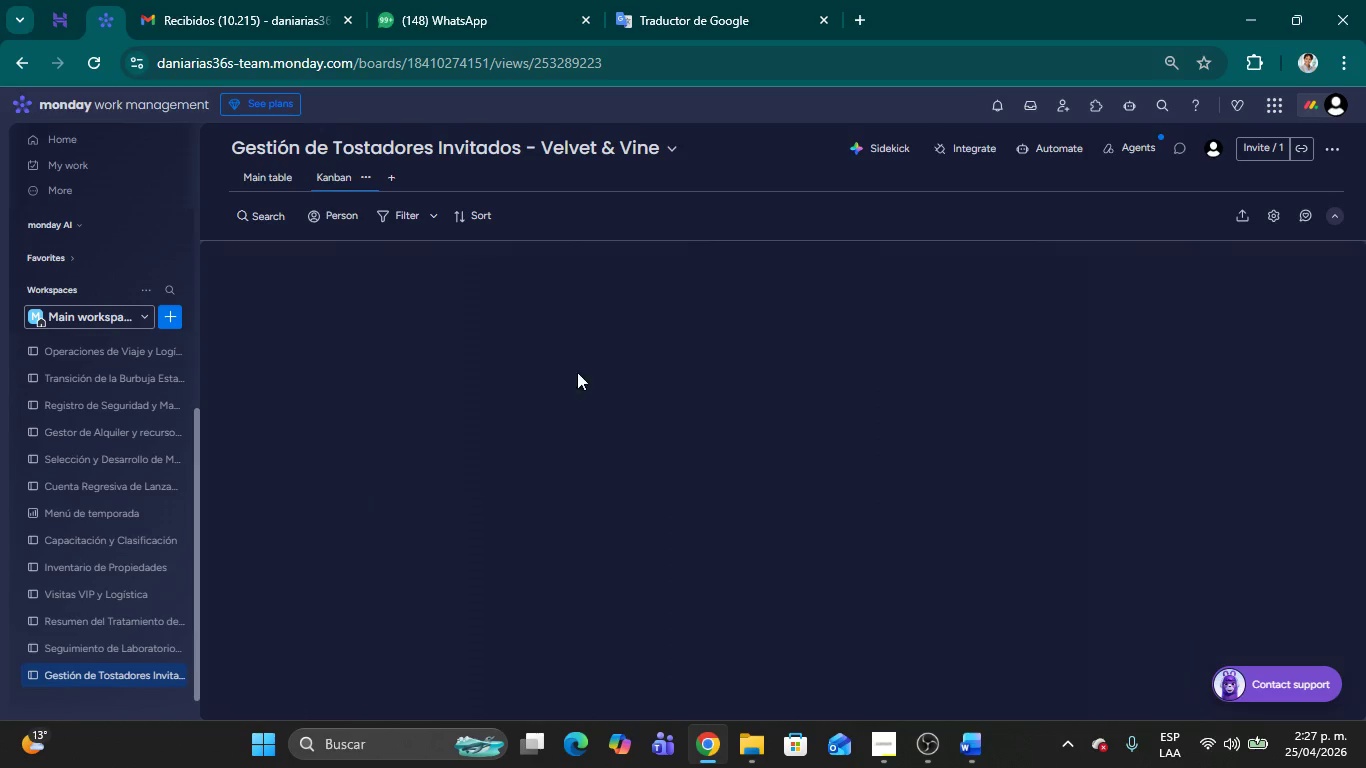 
wait(8.25)
 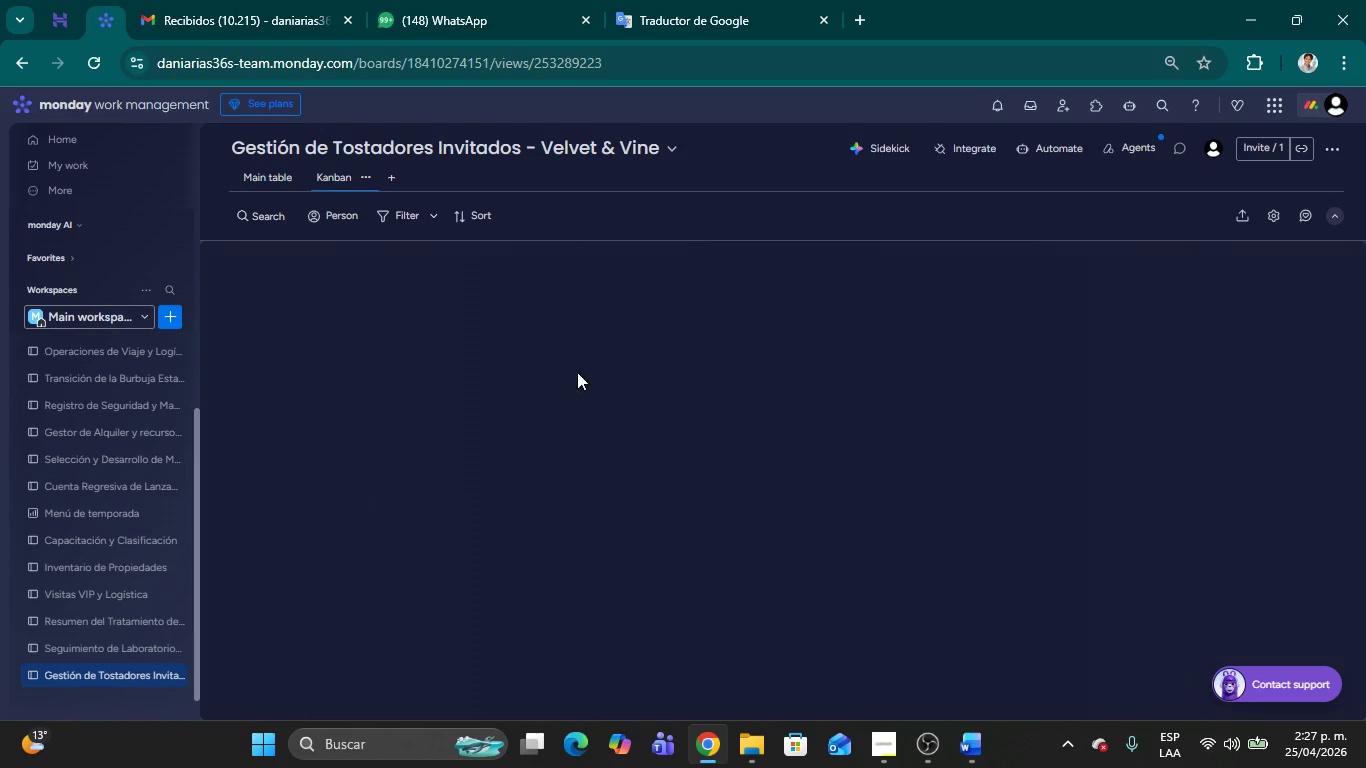 
left_click([1277, 216])
 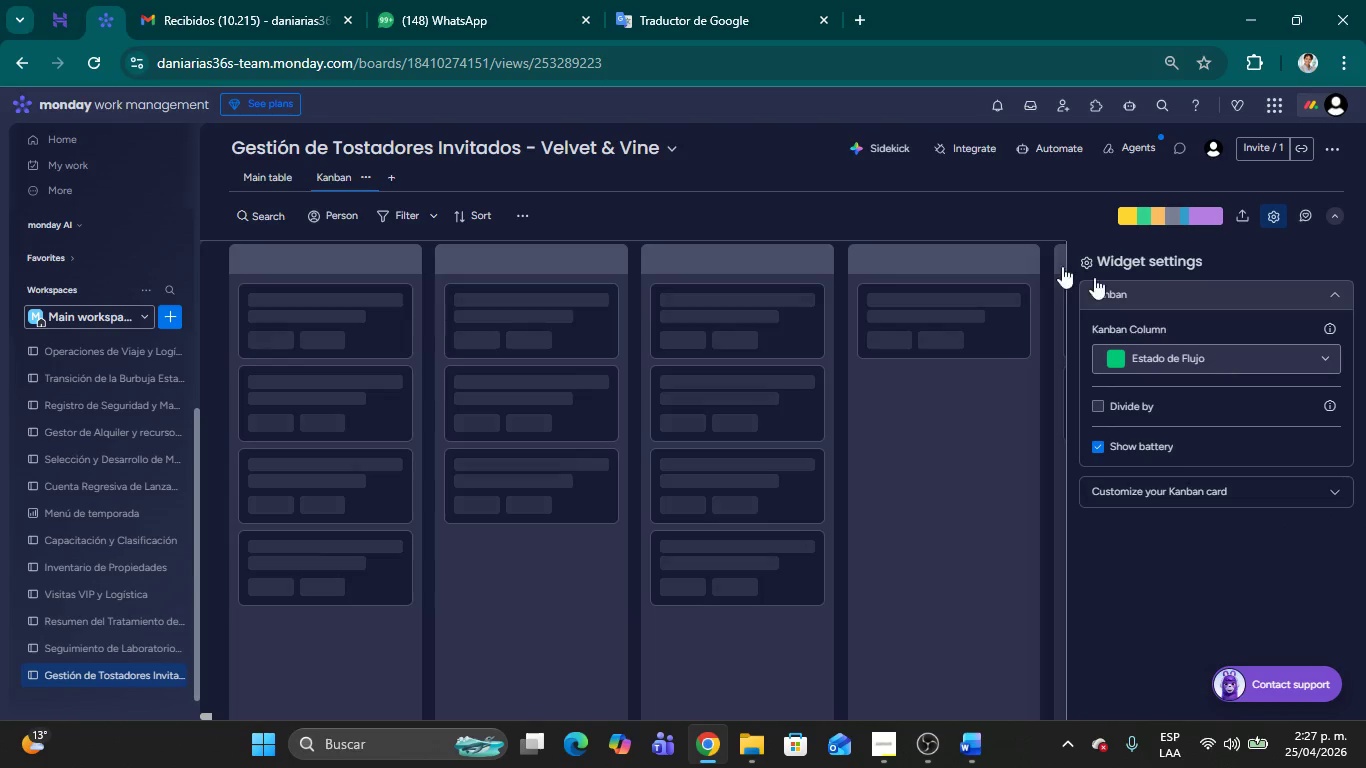 
left_click([779, 203])
 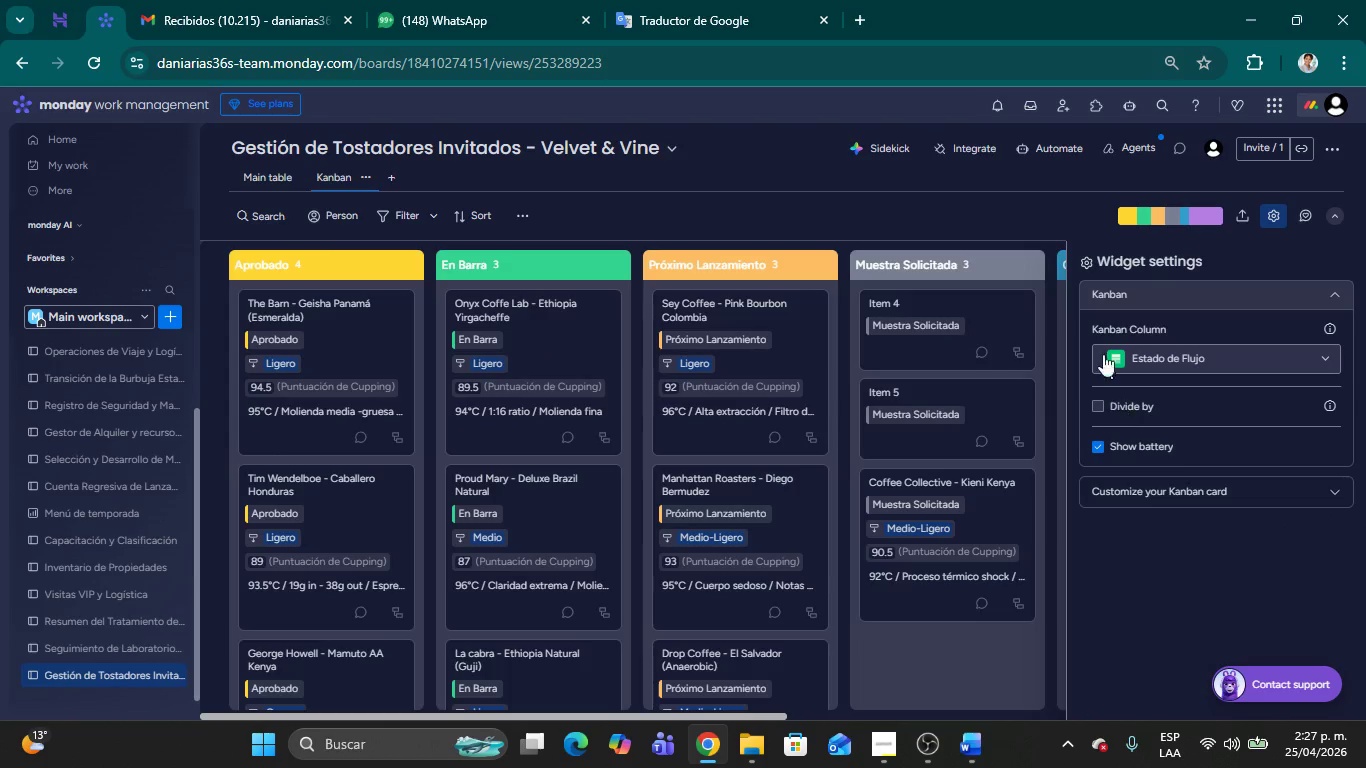 
wait(7.14)
 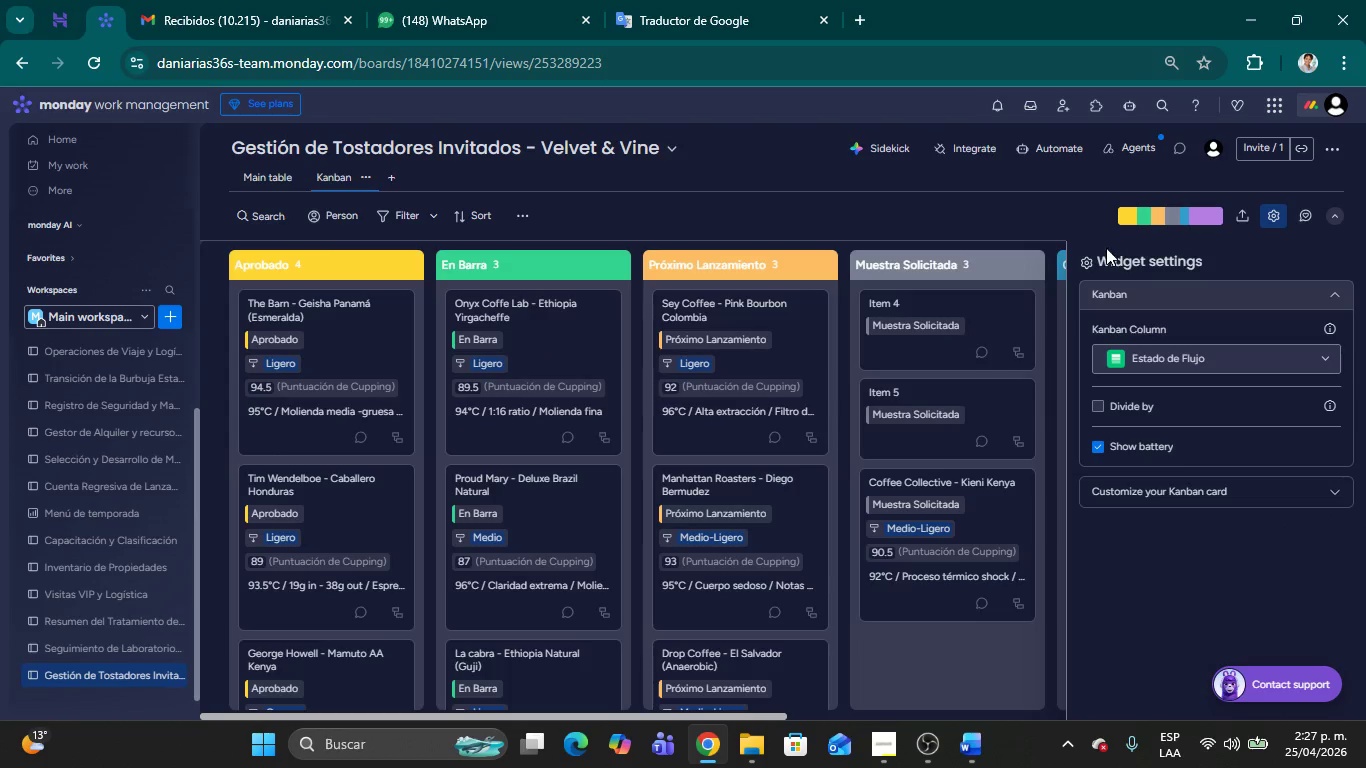 
left_click([1271, 218])
 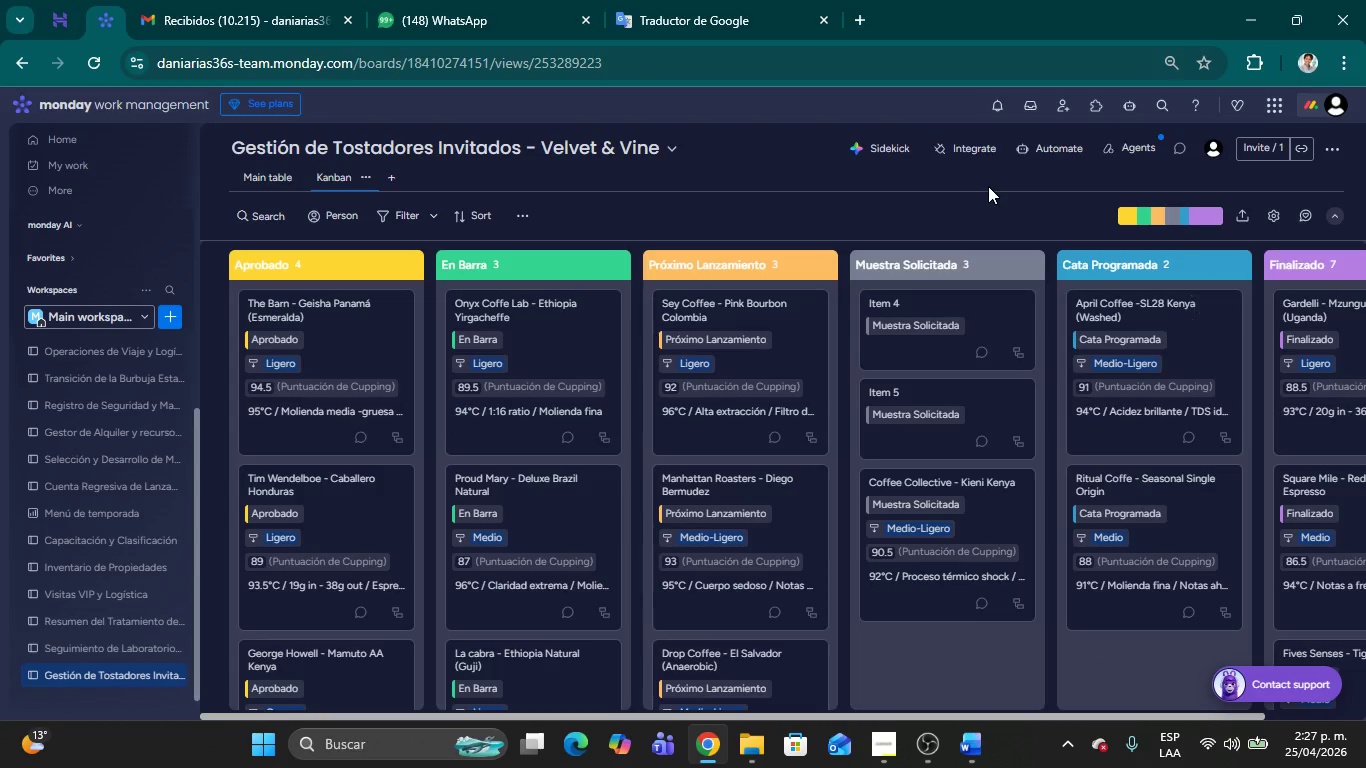 
left_click([976, 201])
 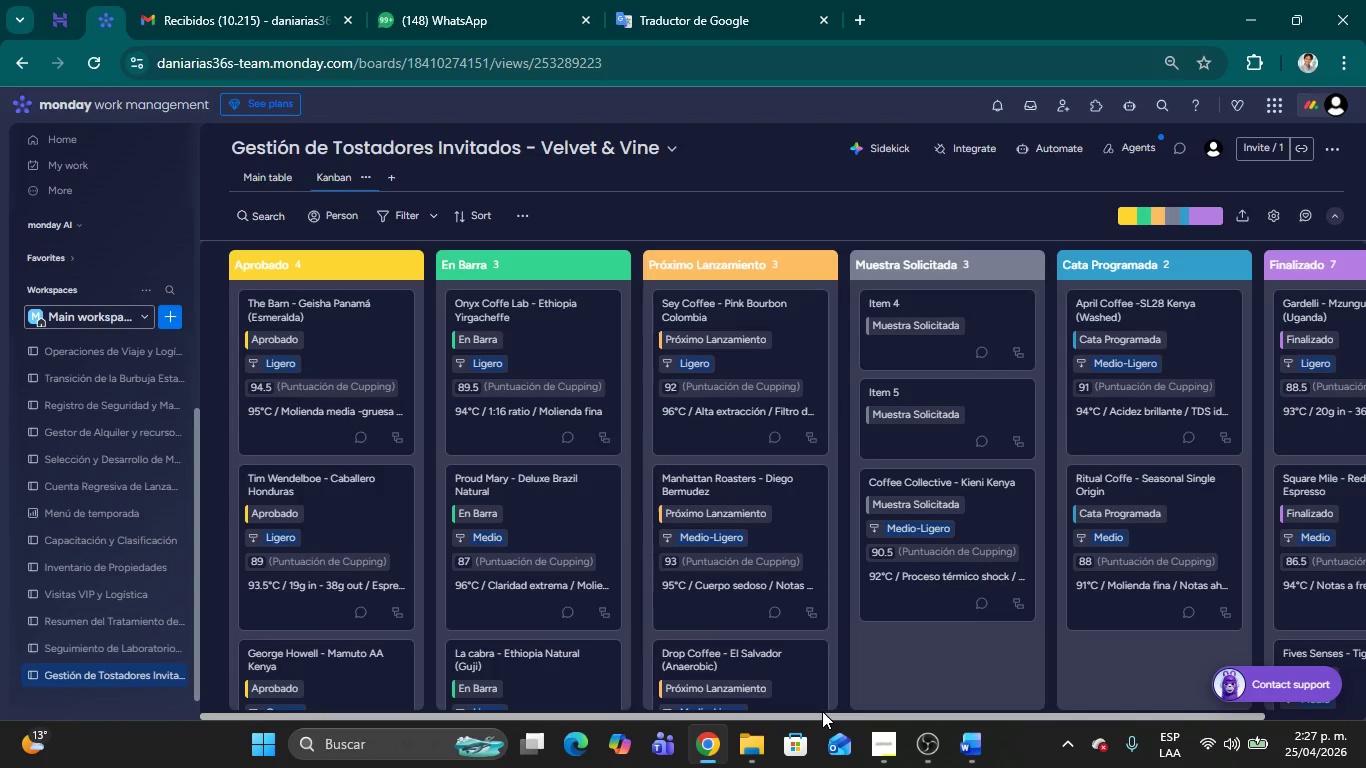 
left_click_drag(start_coordinate=[827, 718], to_coordinate=[837, 719])
 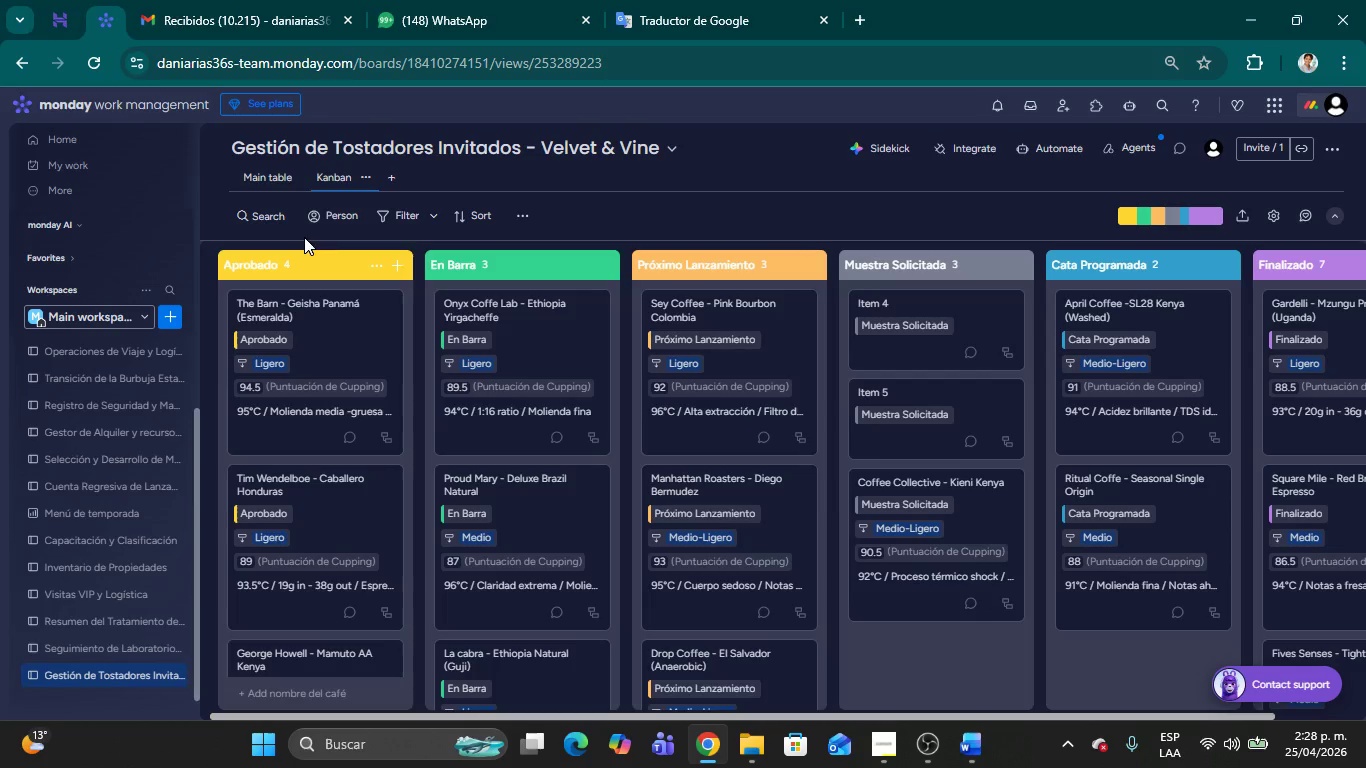 
left_click([389, 178])
 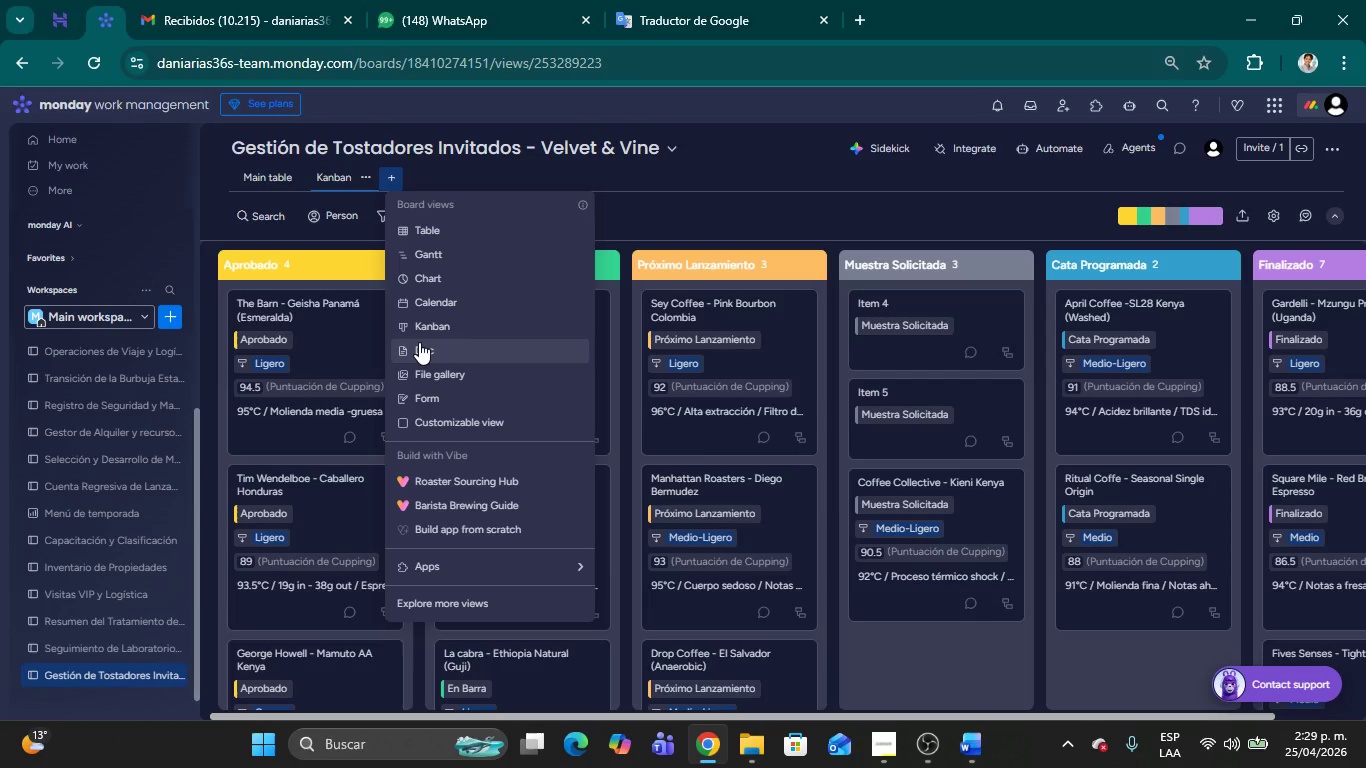 
wait(114.81)
 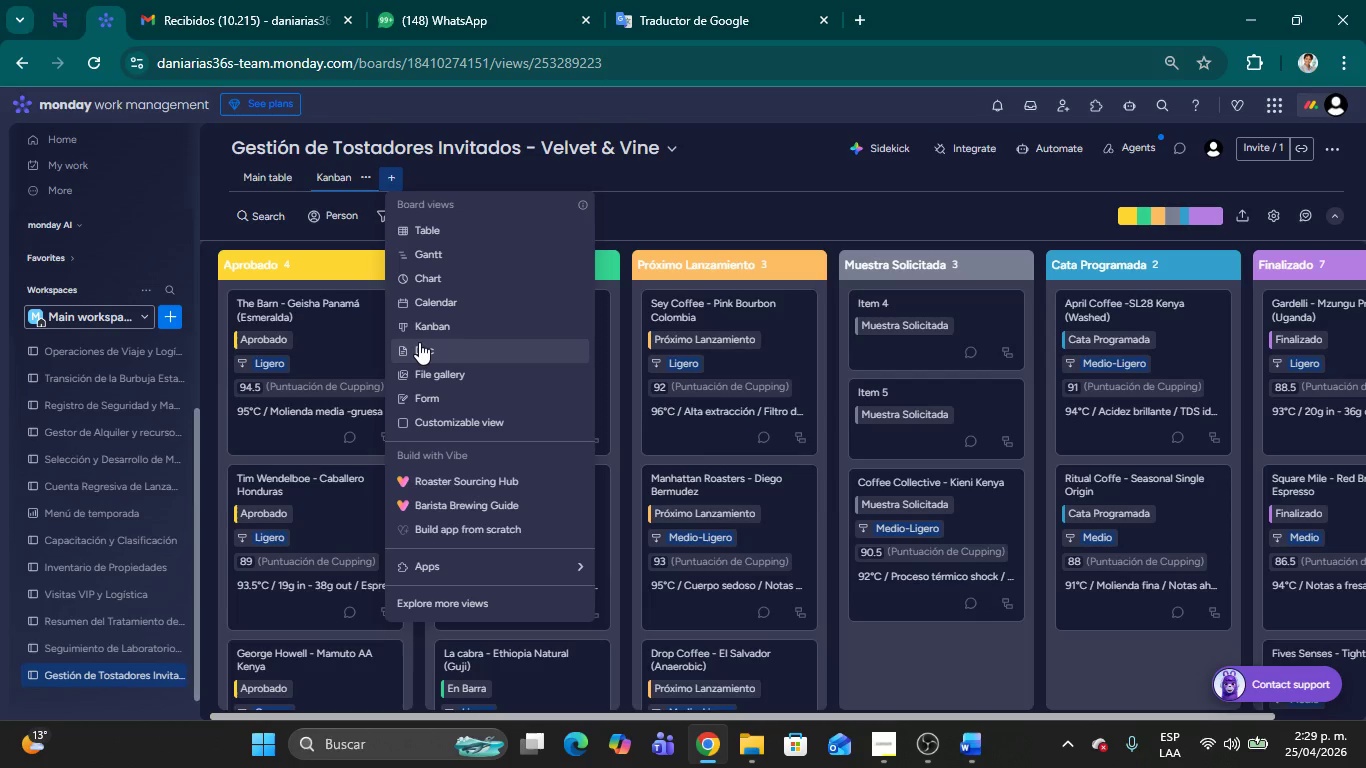 
left_click([435, 254])
 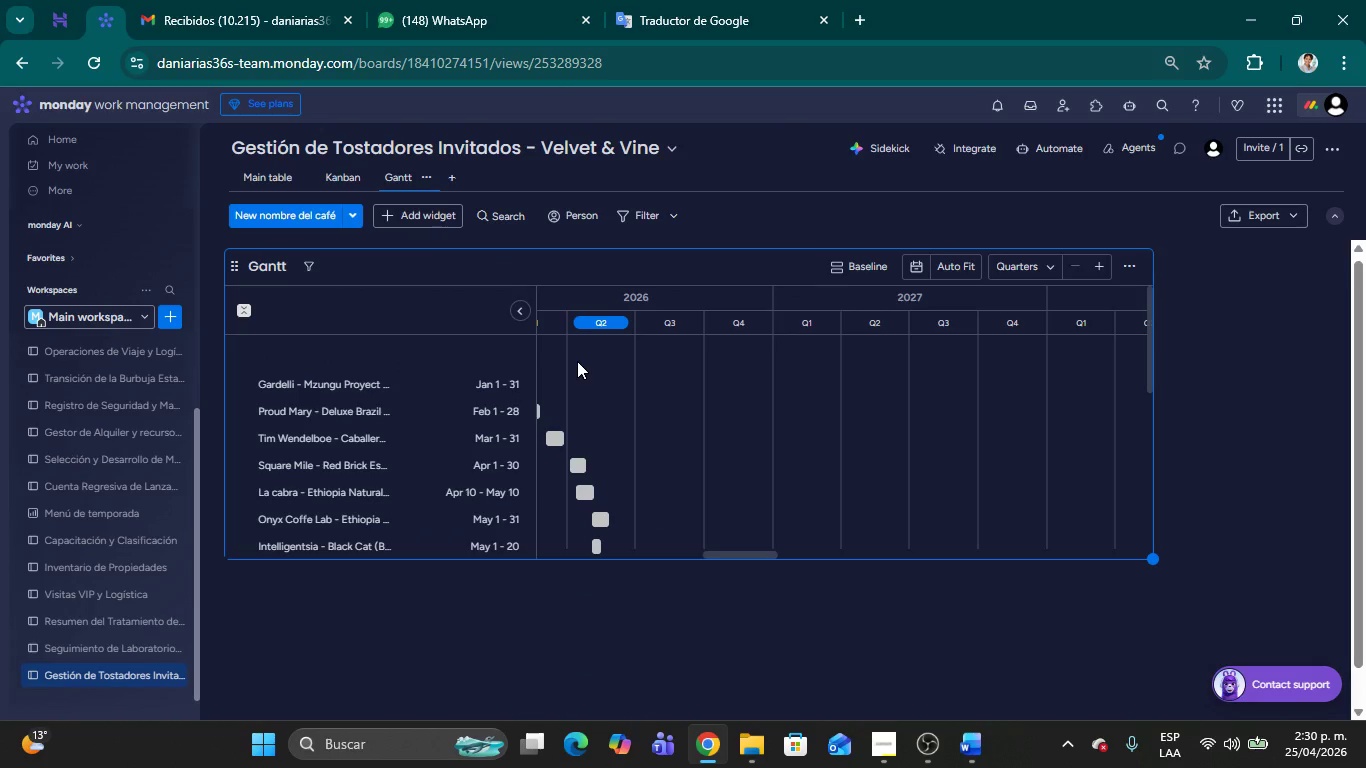 
wait(10.7)
 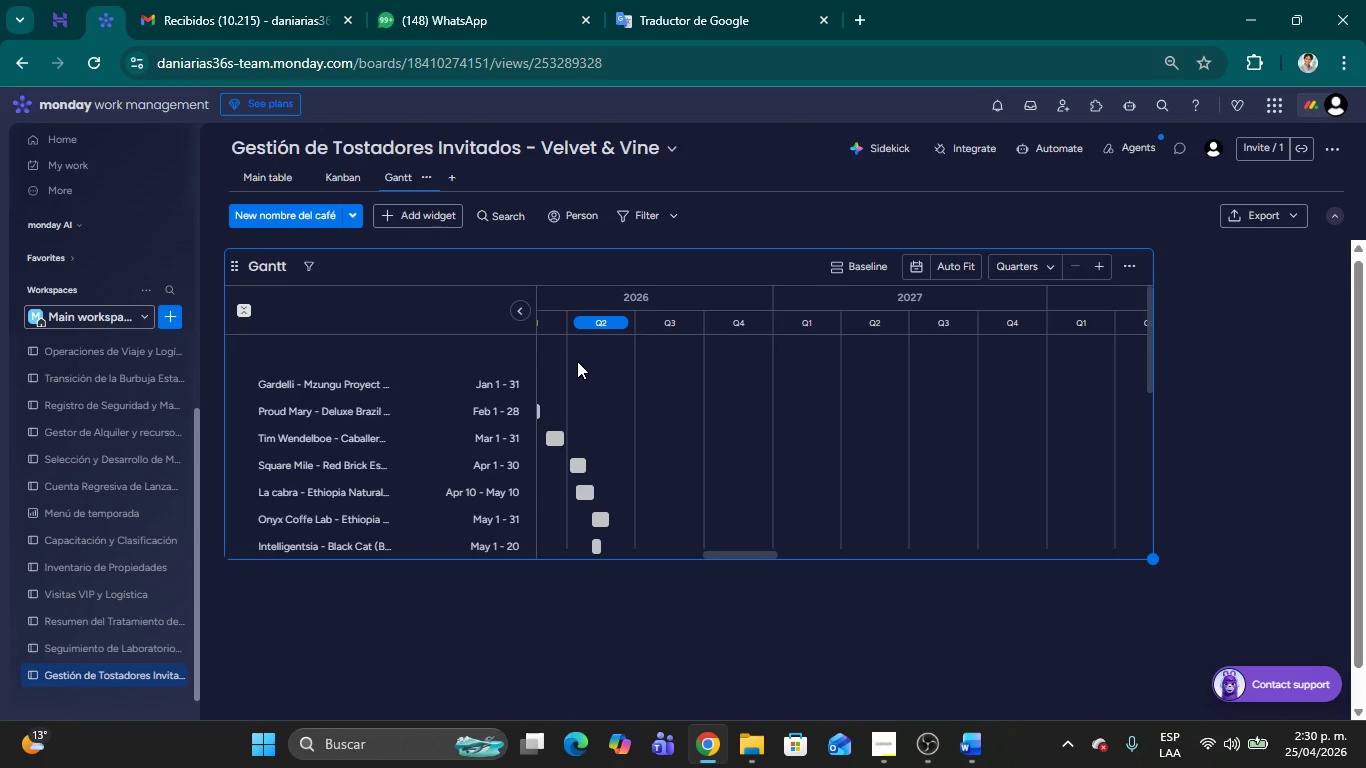 
left_click([1124, 268])
 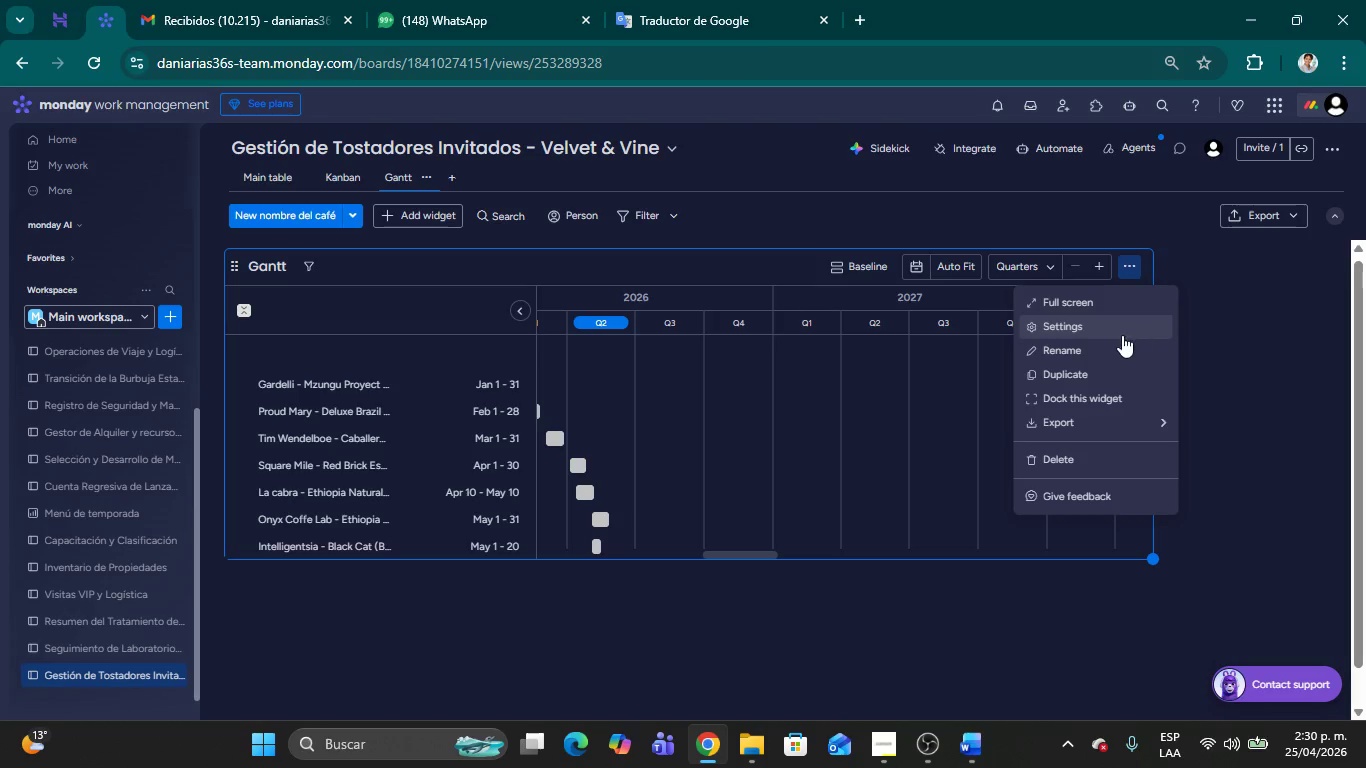 
left_click([1122, 329])
 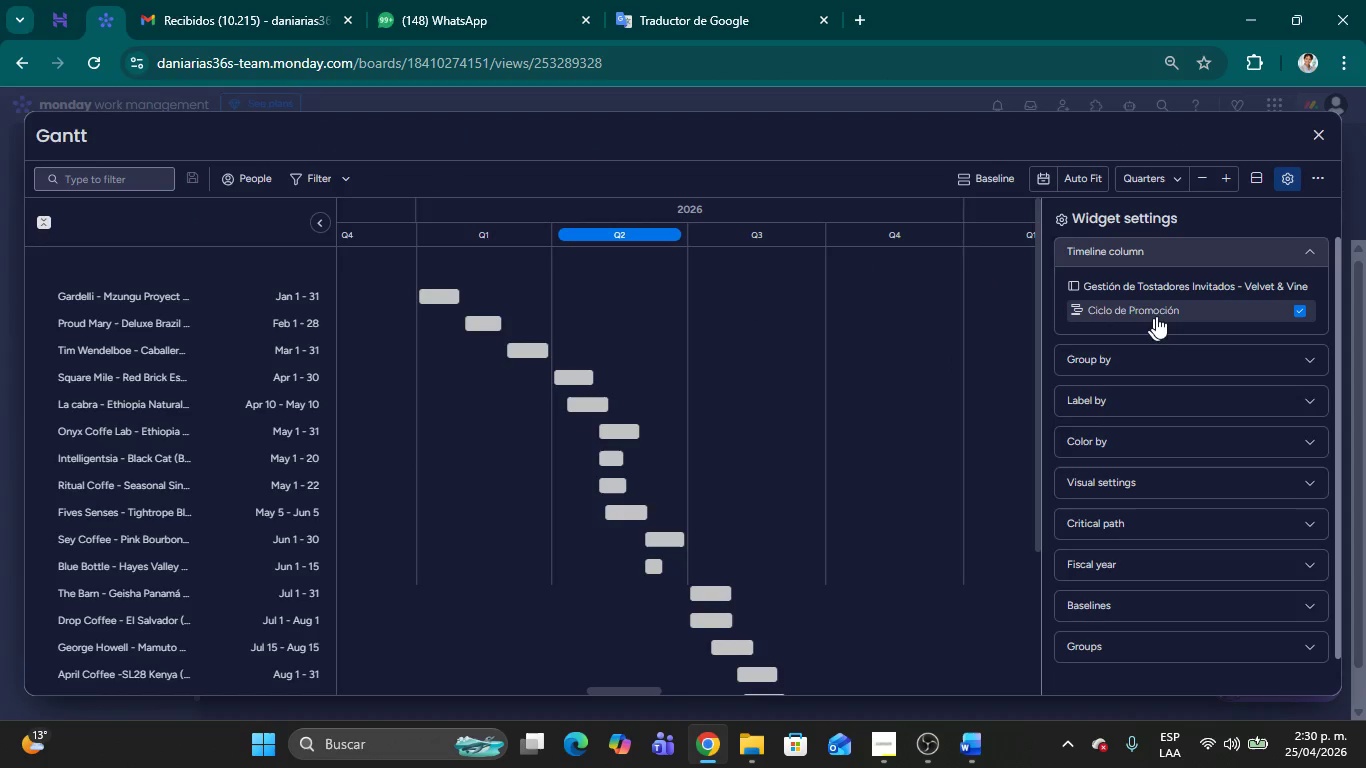 
left_click([1155, 308])
 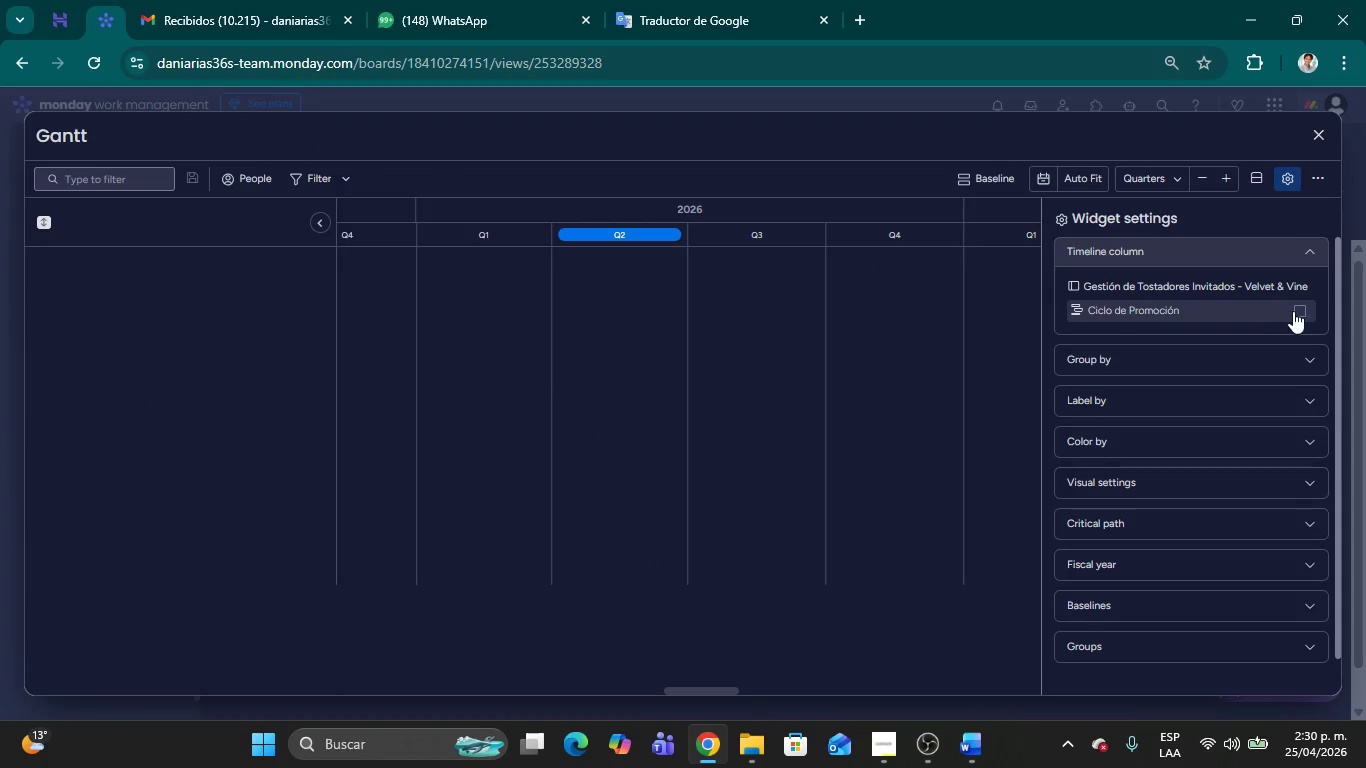 
left_click([1302, 311])
 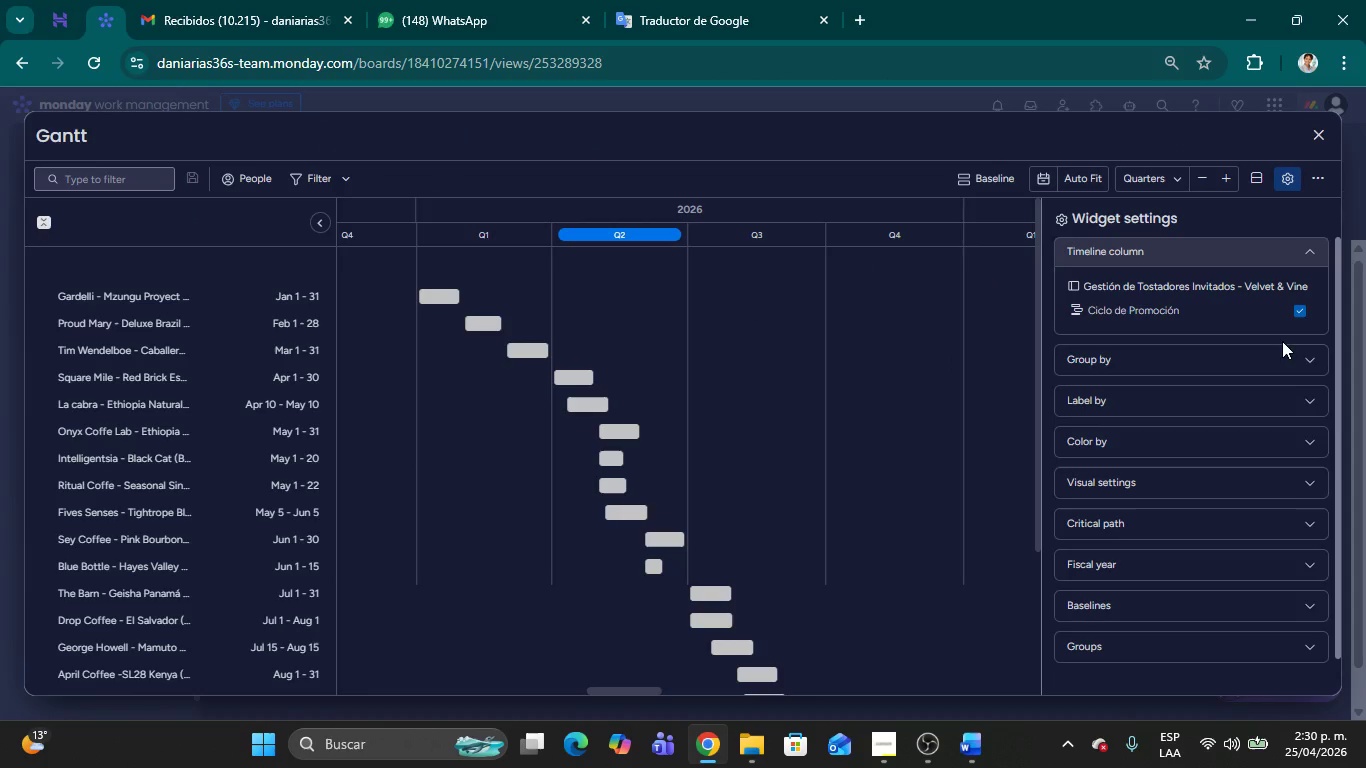 
left_click([1234, 360])
 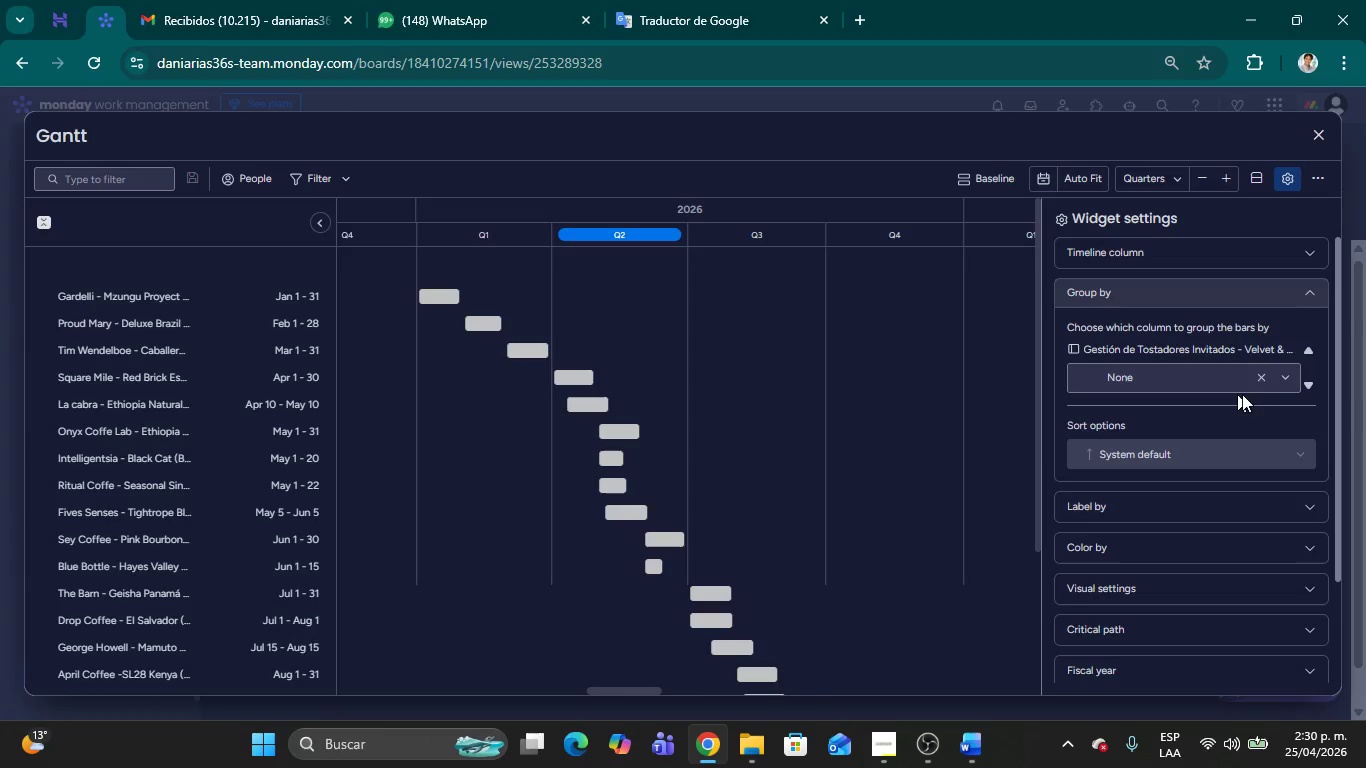 
left_click([1282, 385])
 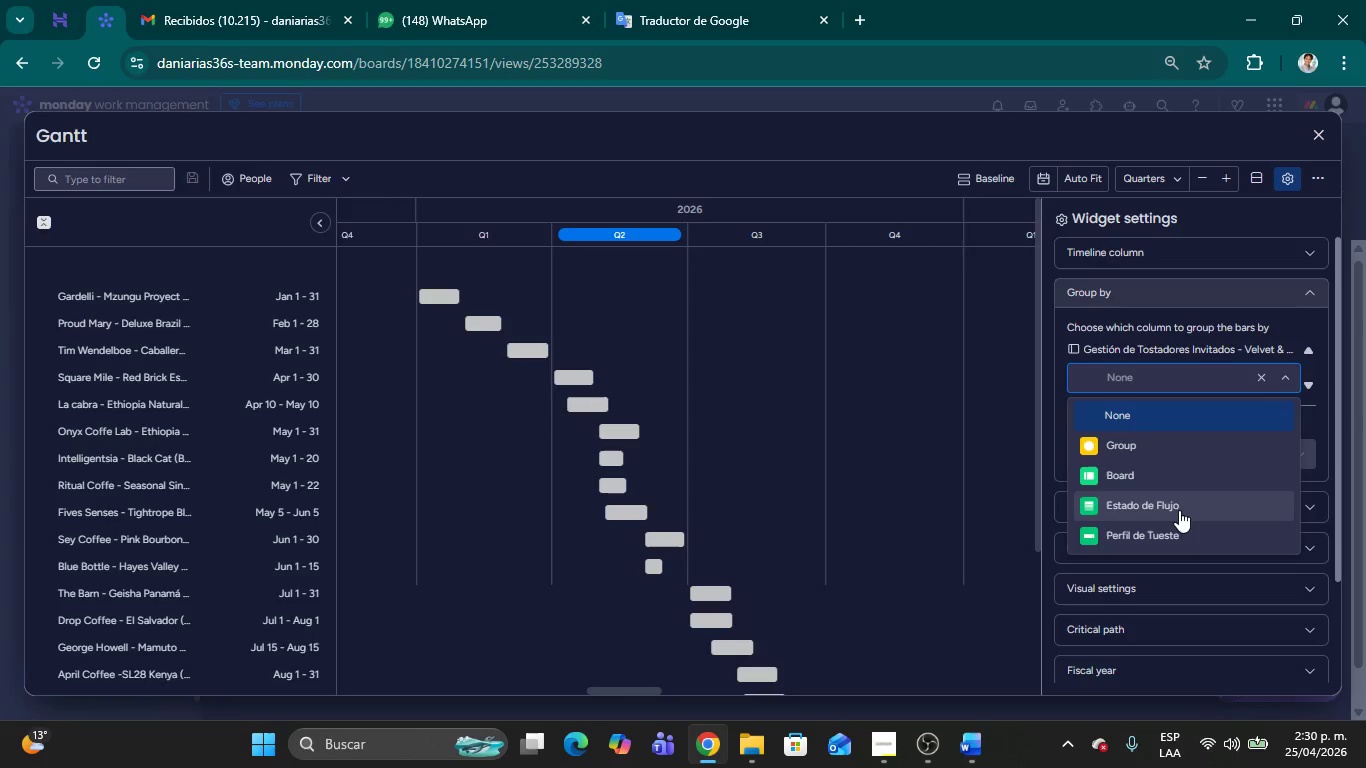 
left_click([1179, 510])
 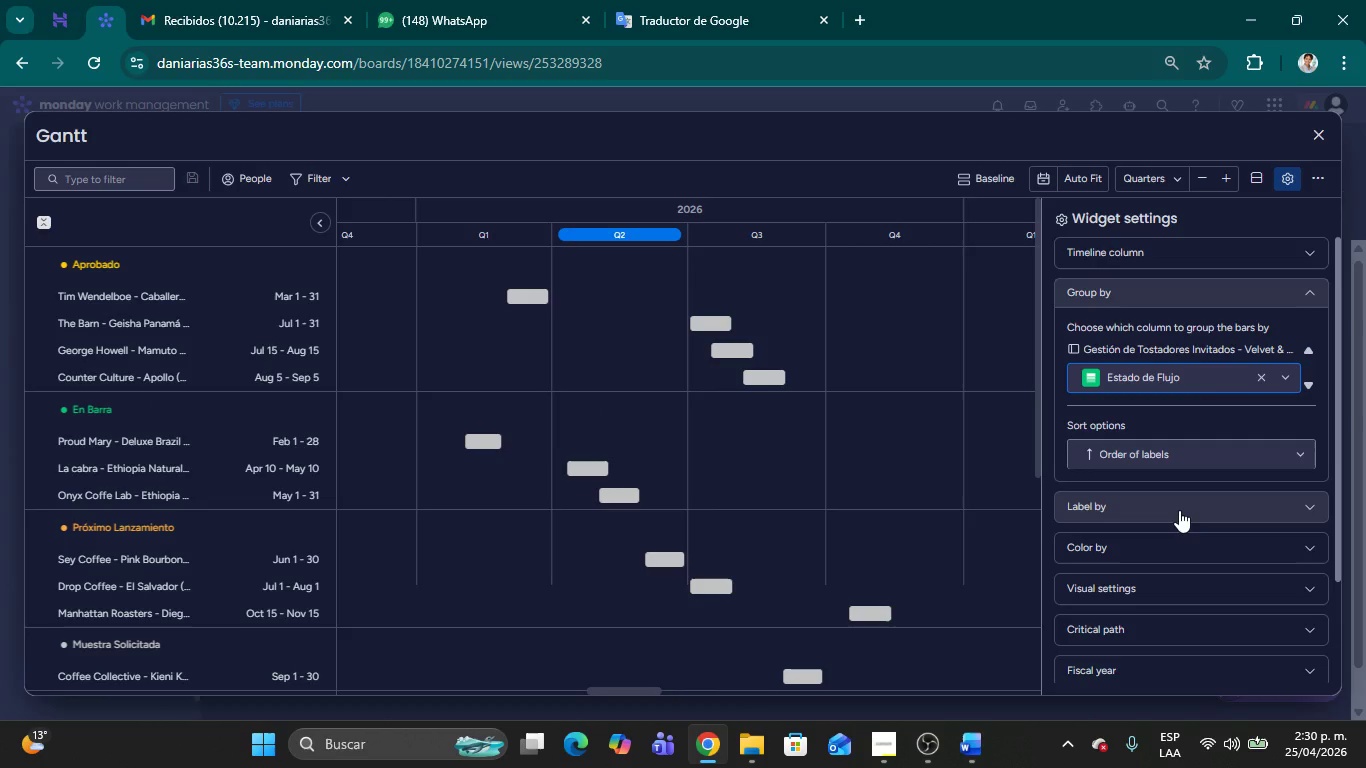 
wait(6.86)
 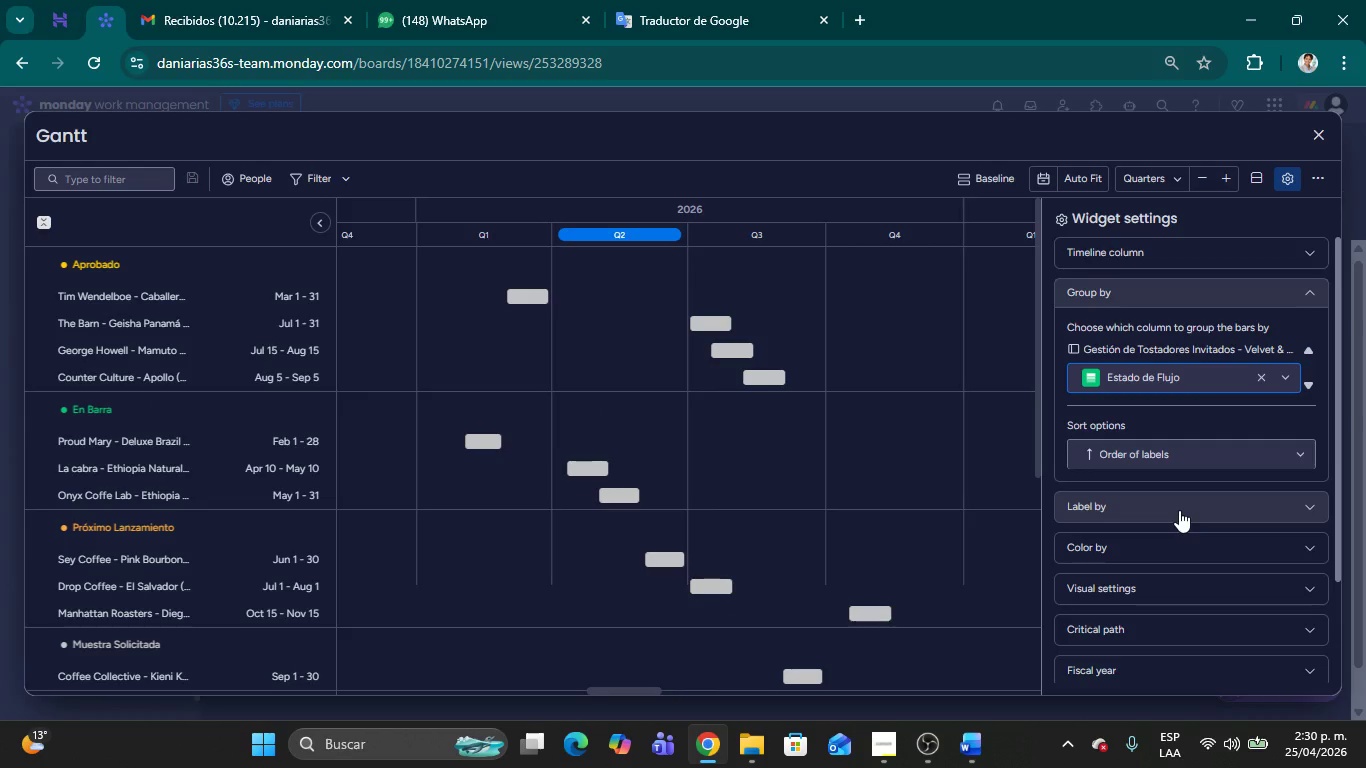 
left_click([1179, 510])
 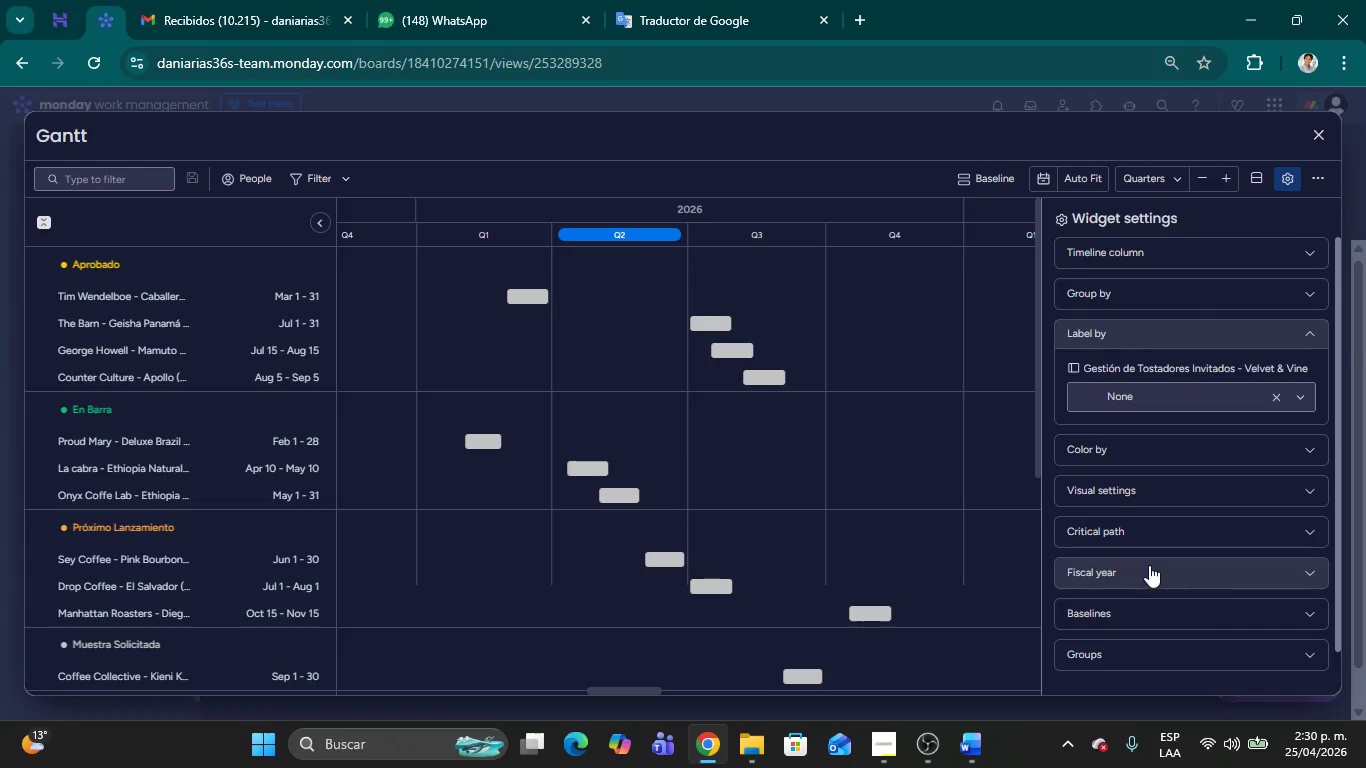 
scroll: coordinate [1157, 500], scroll_direction: down, amount: 1.0
 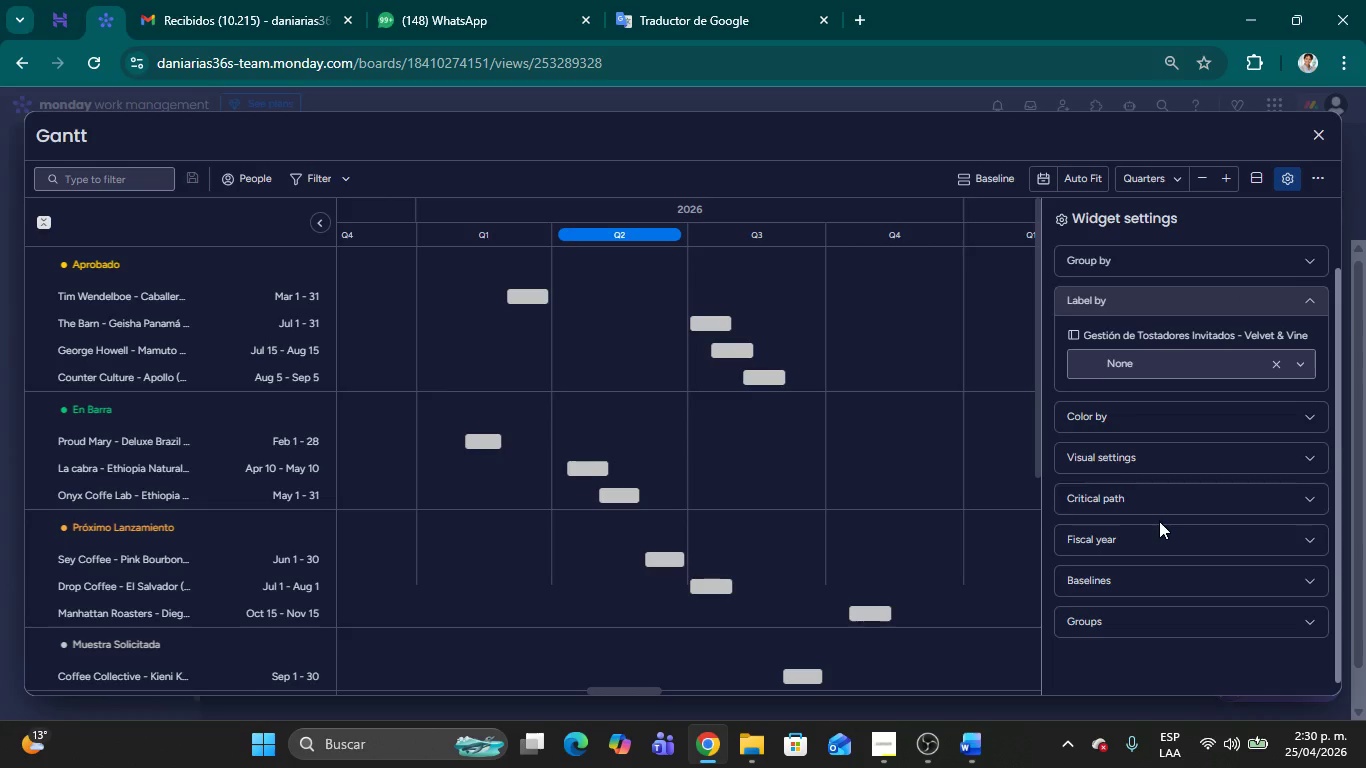 
scroll: coordinate [1159, 521], scroll_direction: up, amount: 1.0
 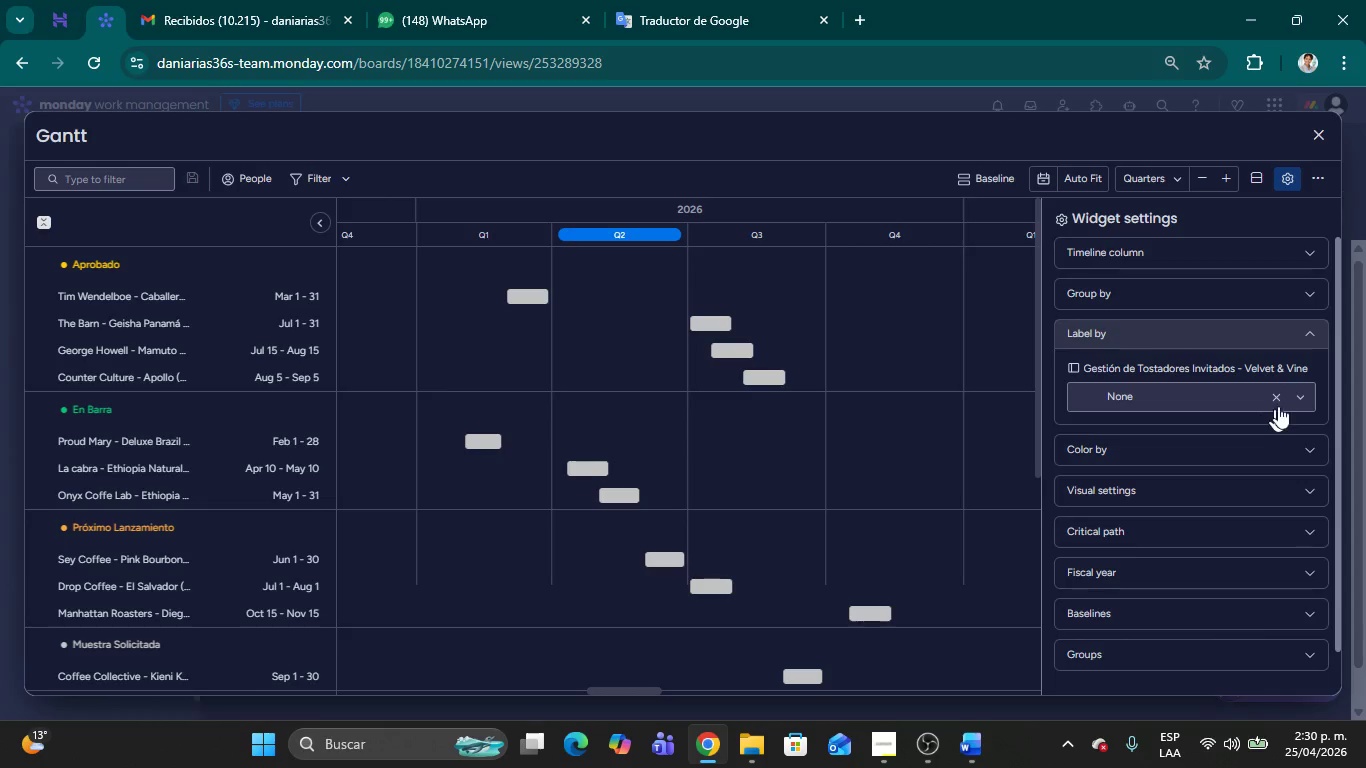 
left_click([1311, 393])
 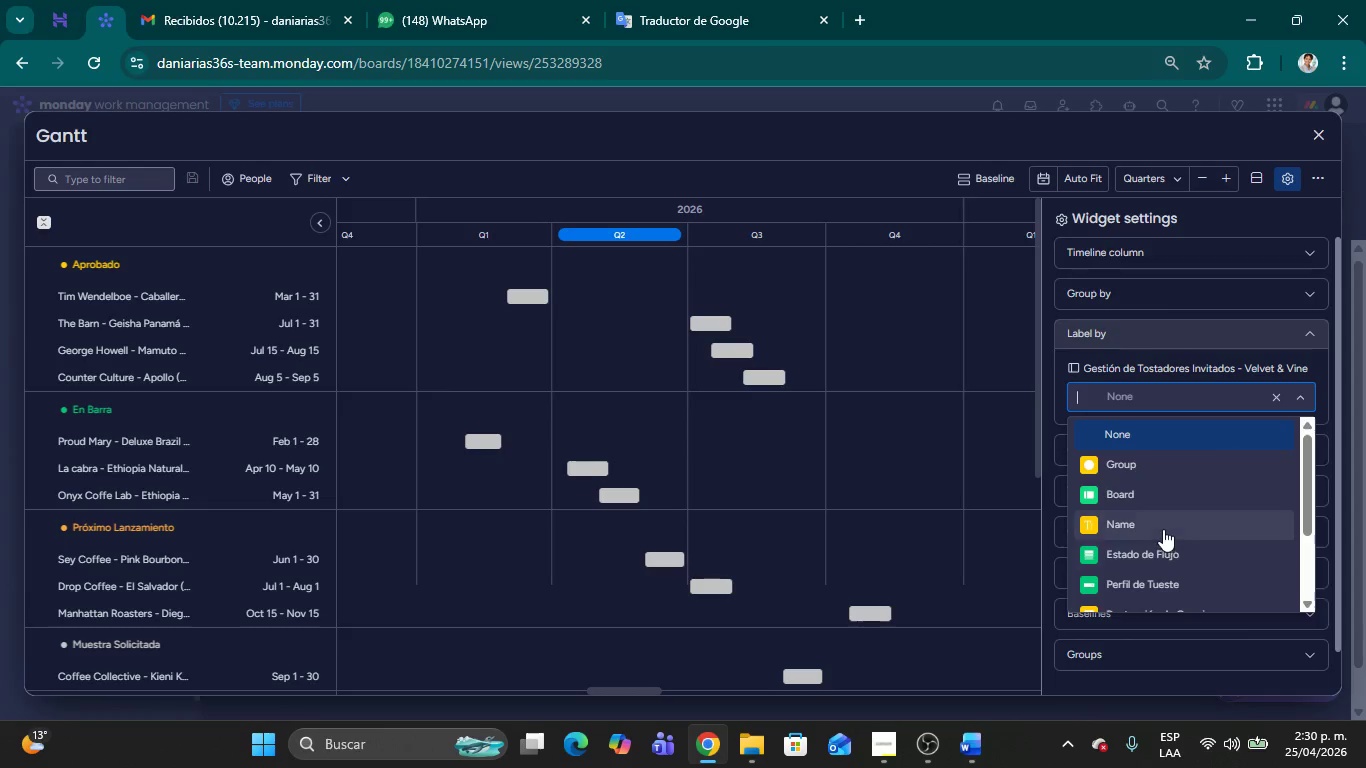 
left_click([1164, 526])
 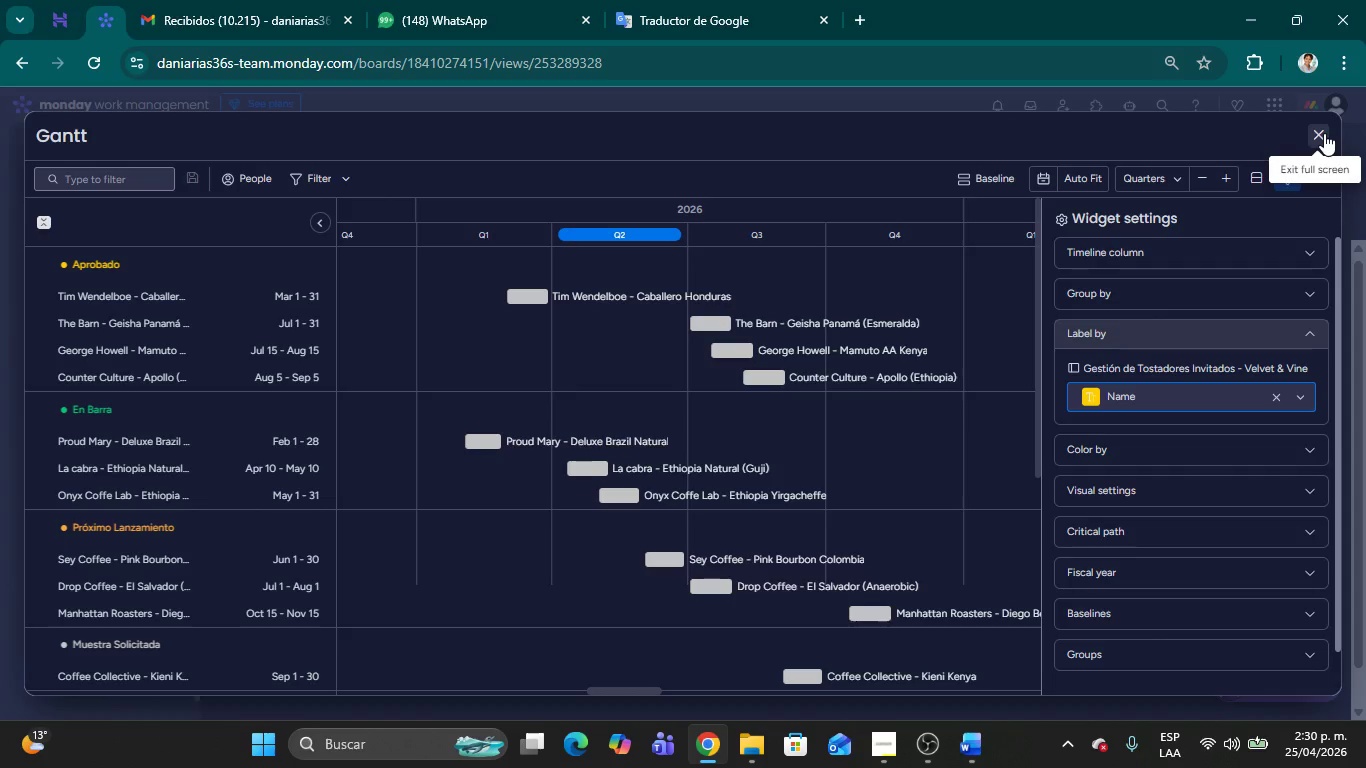 
wait(28.31)
 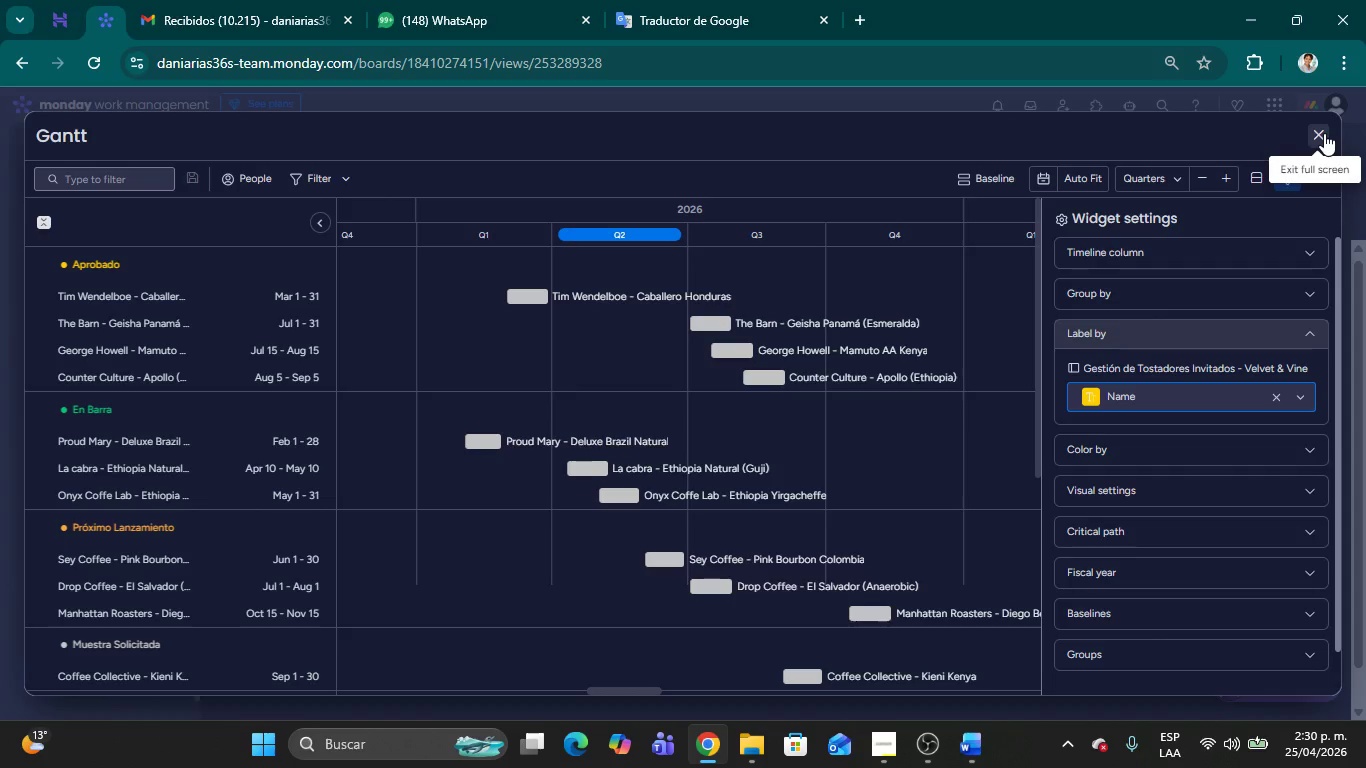 
left_click([823, 139])
 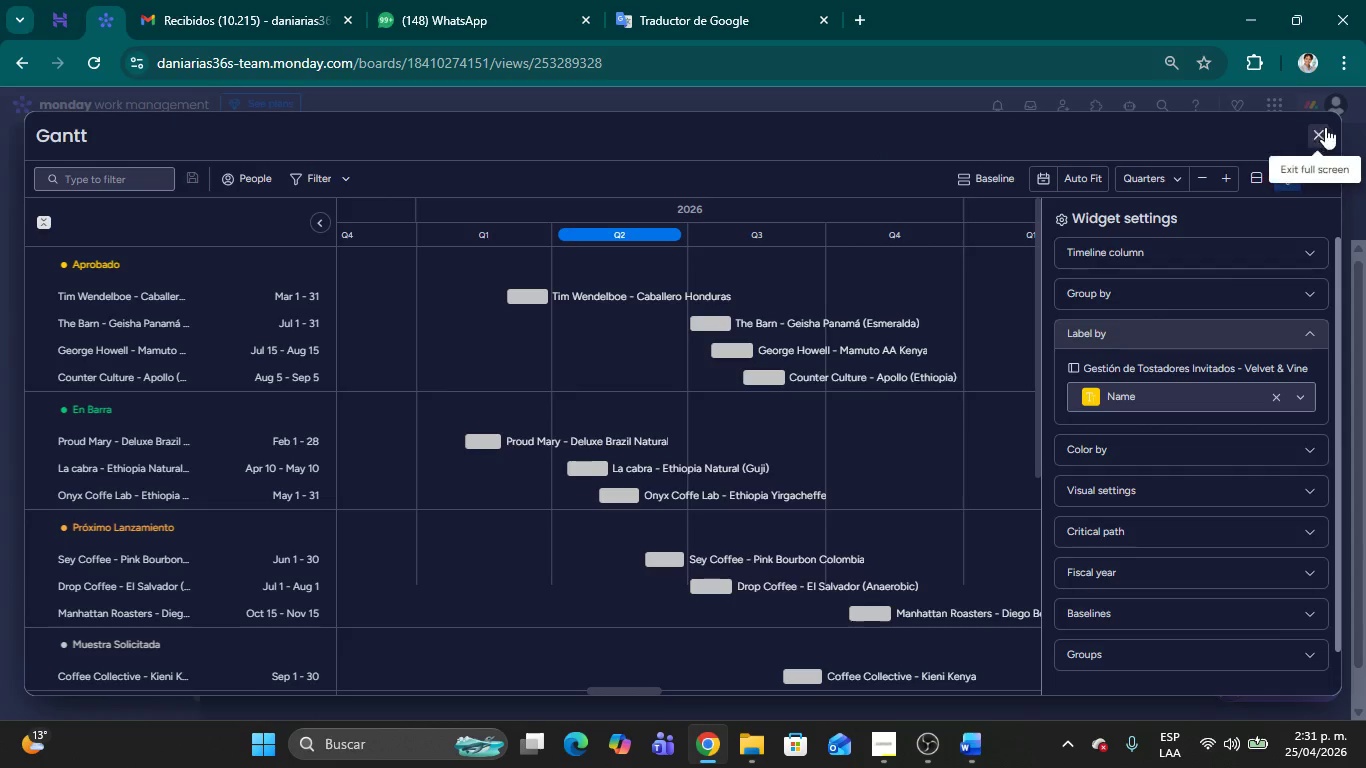 
left_click([1325, 127])
 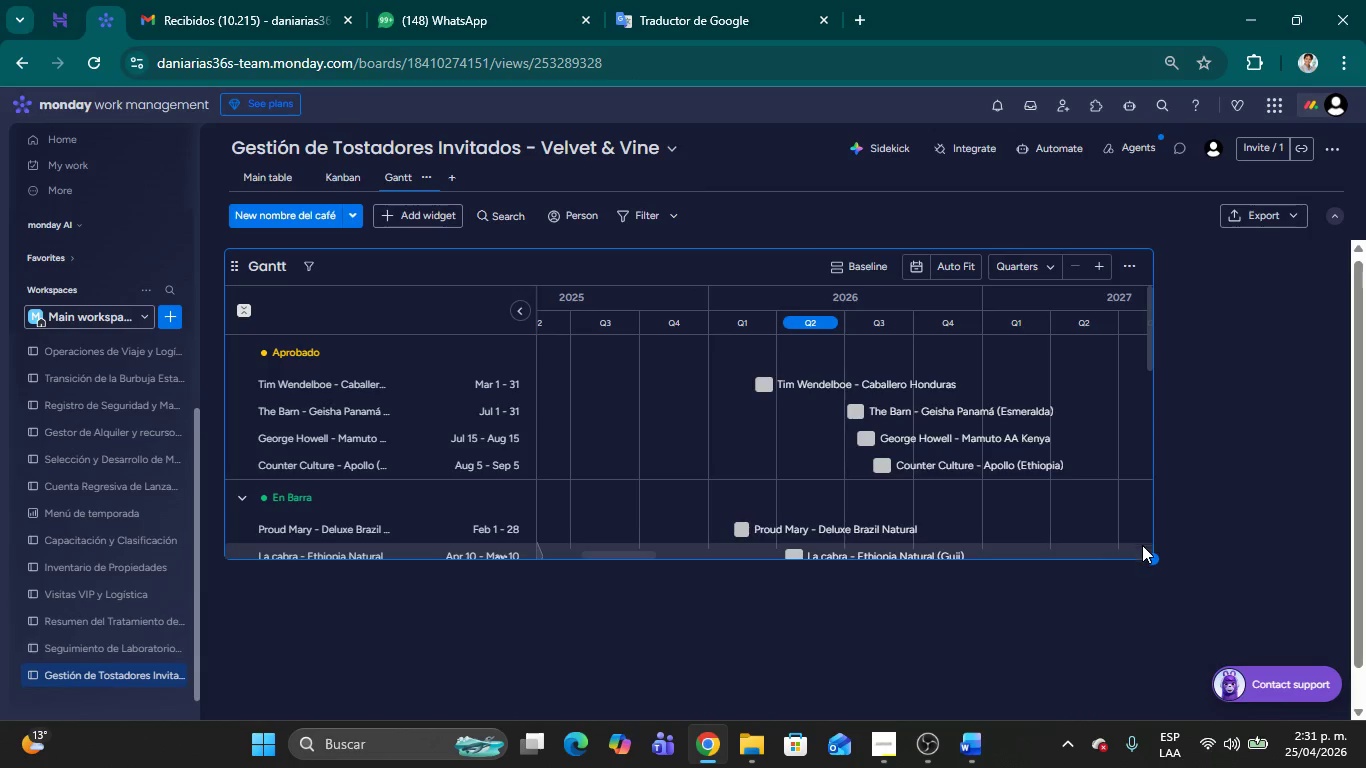 
left_click_drag(start_coordinate=[1151, 558], to_coordinate=[1316, 656])
 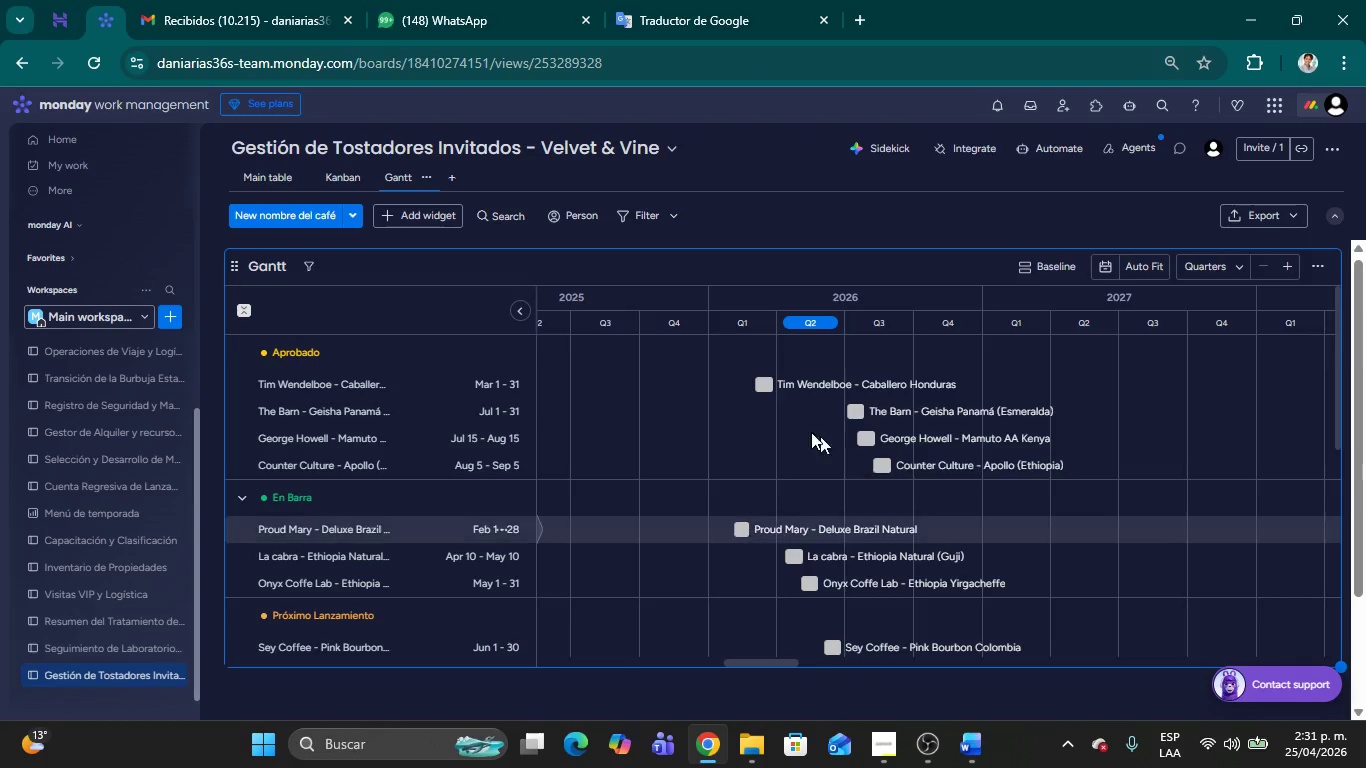 
scroll: coordinate [800, 425], scroll_direction: down, amount: 2.0
 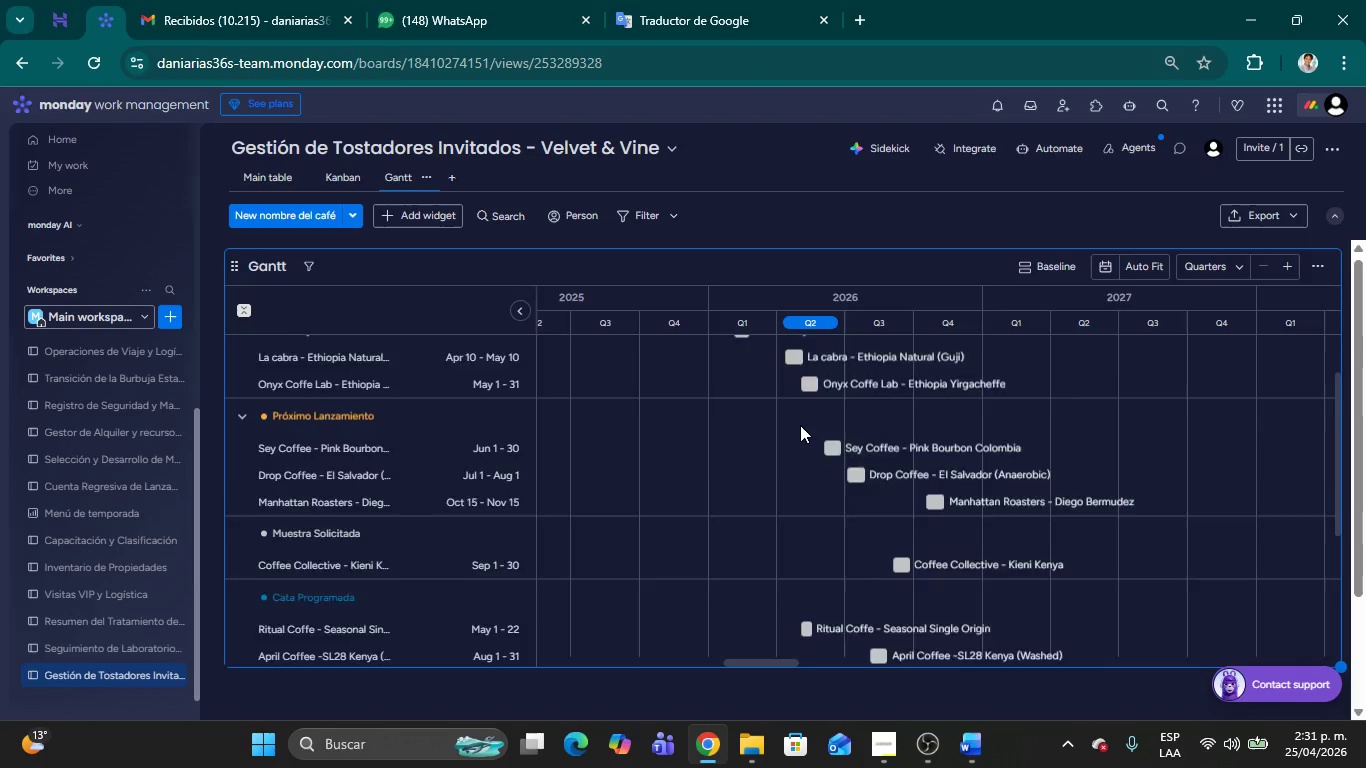 
scroll: coordinate [795, 418], scroll_direction: up, amount: 12.0
 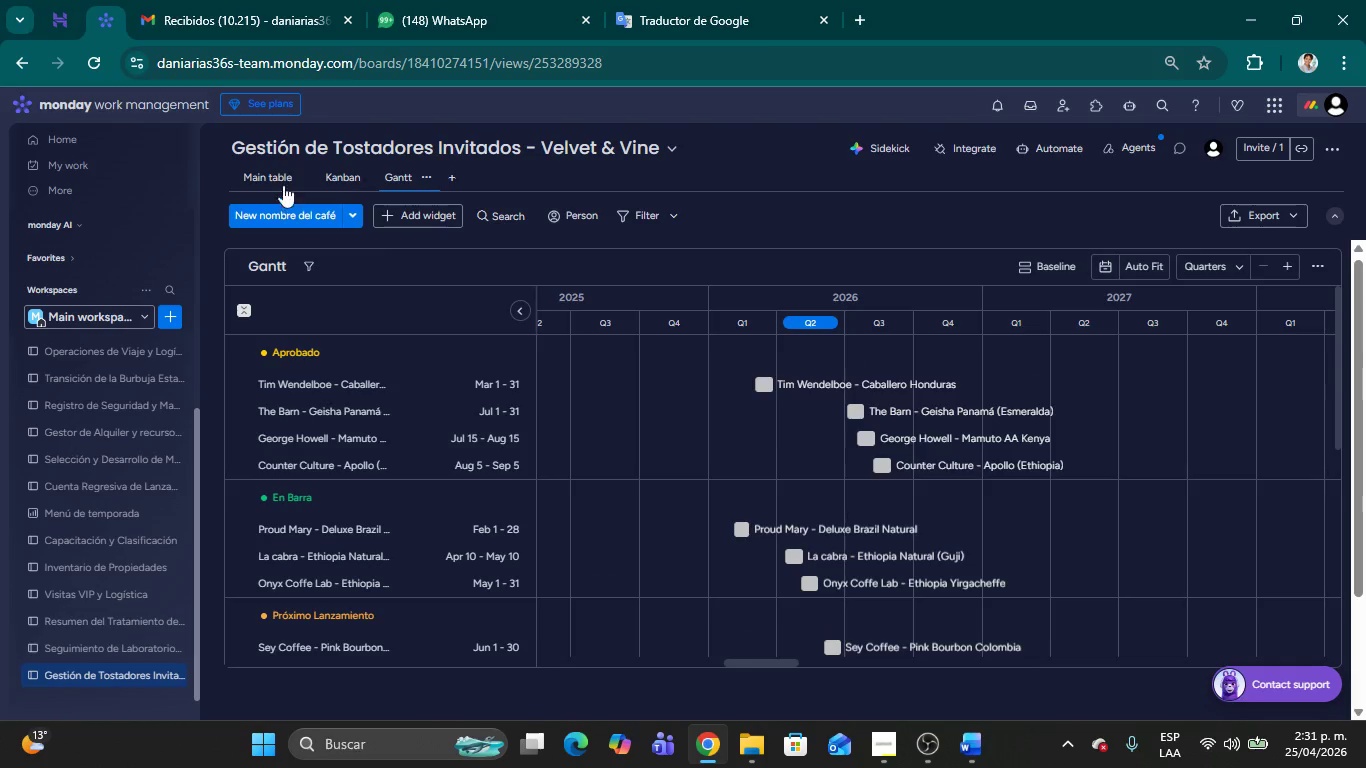 
left_click([274, 173])
 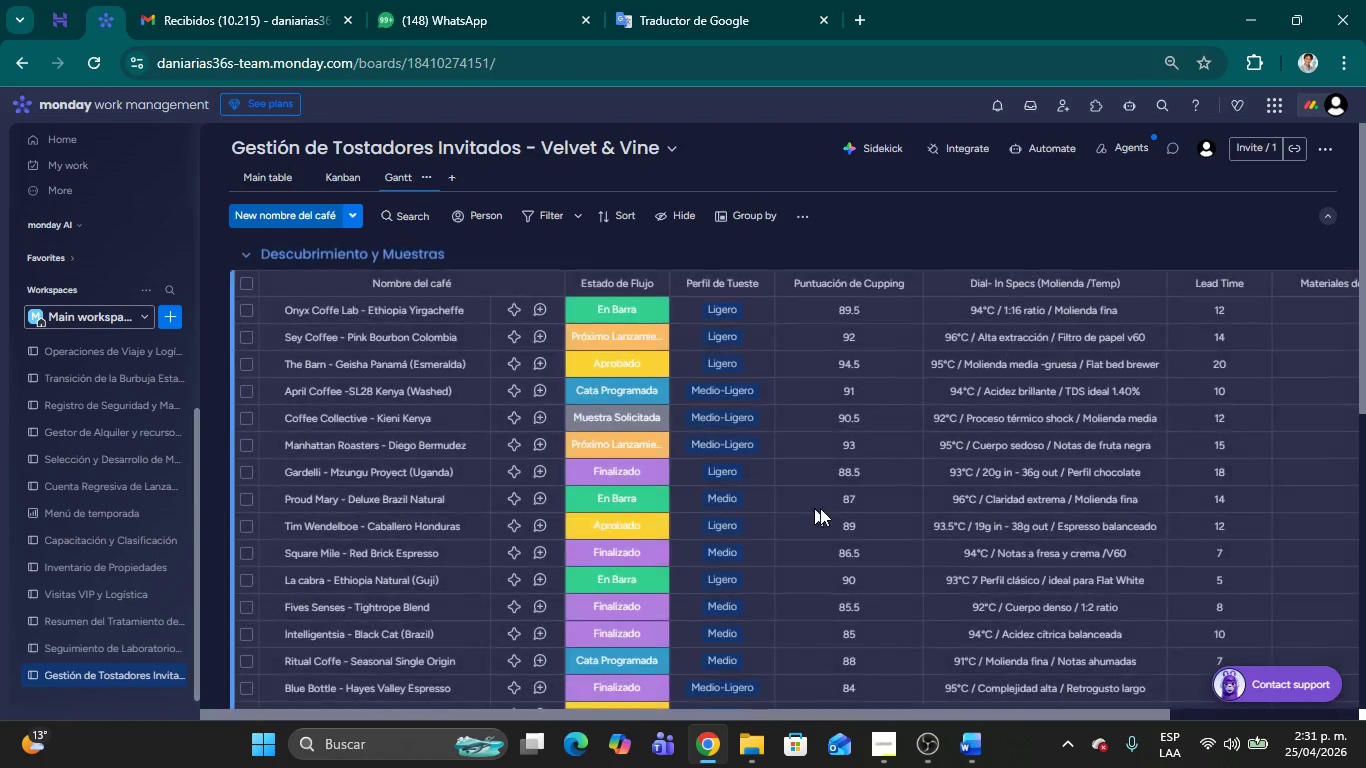 
scroll: coordinate [818, 502], scroll_direction: down, amount: 6.0
 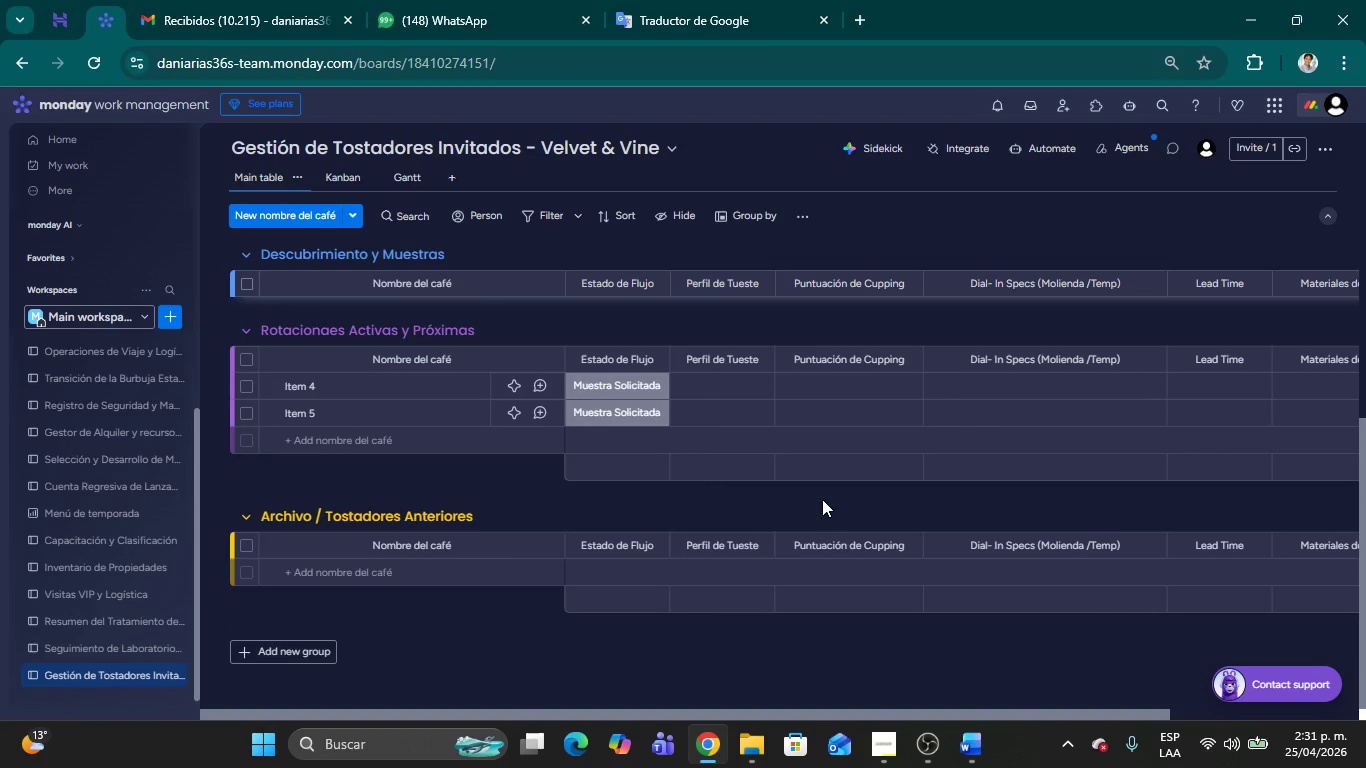 
scroll: coordinate [822, 499], scroll_direction: up, amount: 6.0
 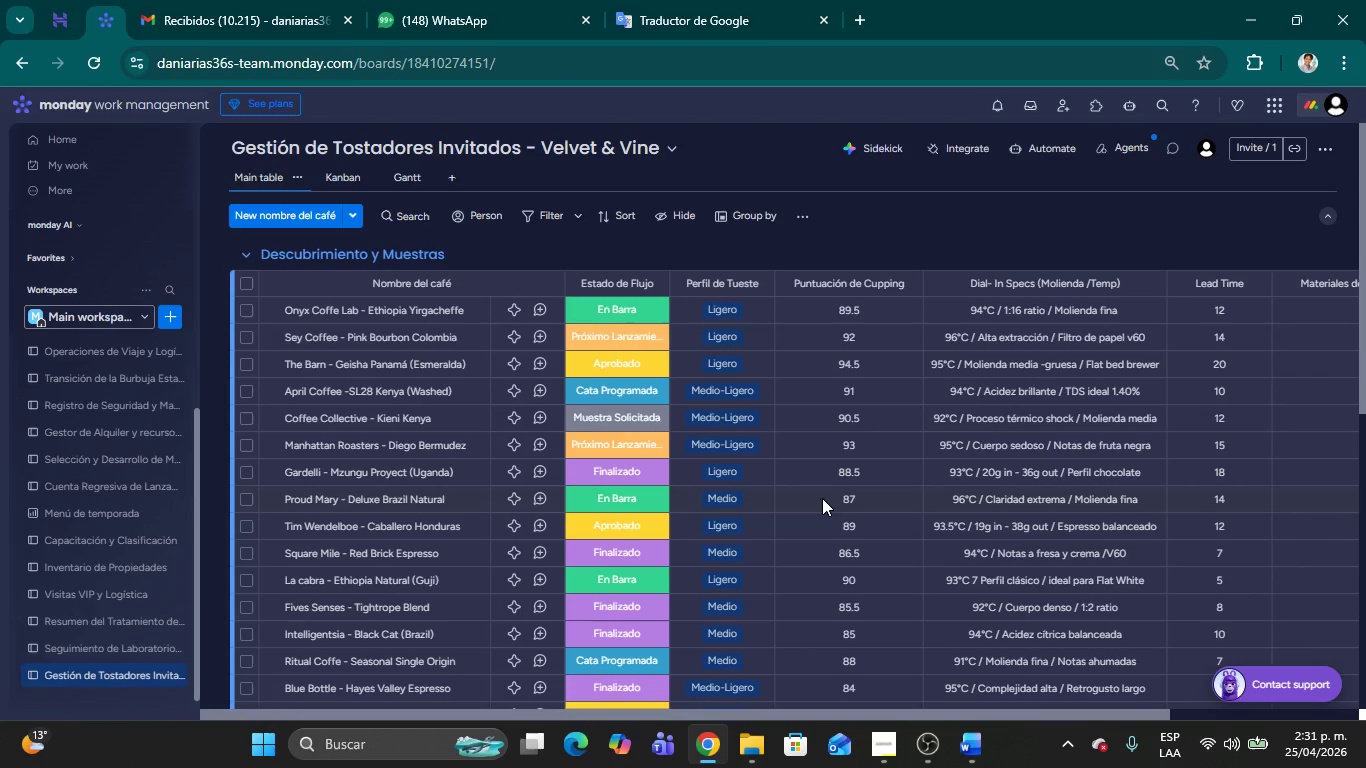 
scroll: coordinate [823, 490], scroll_direction: down, amount: 6.0
 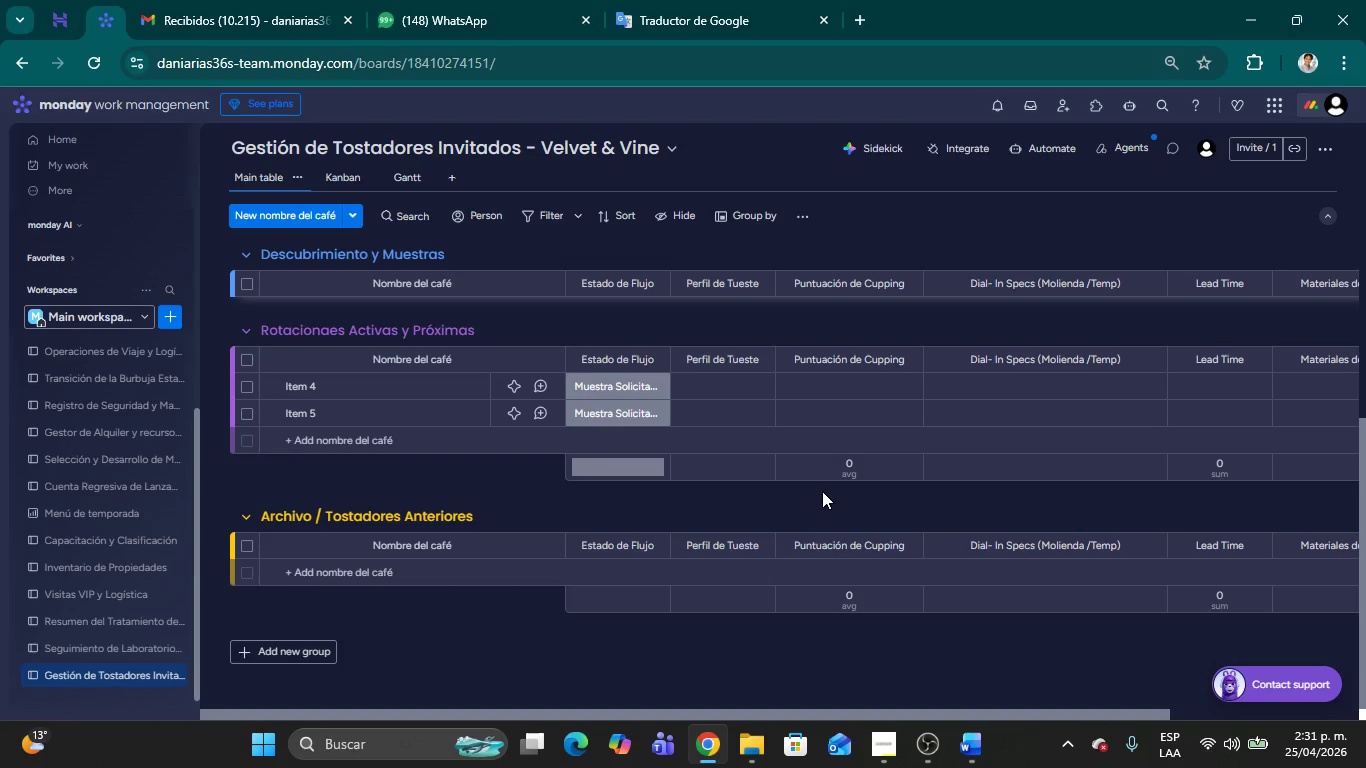 
wait(21.46)
 